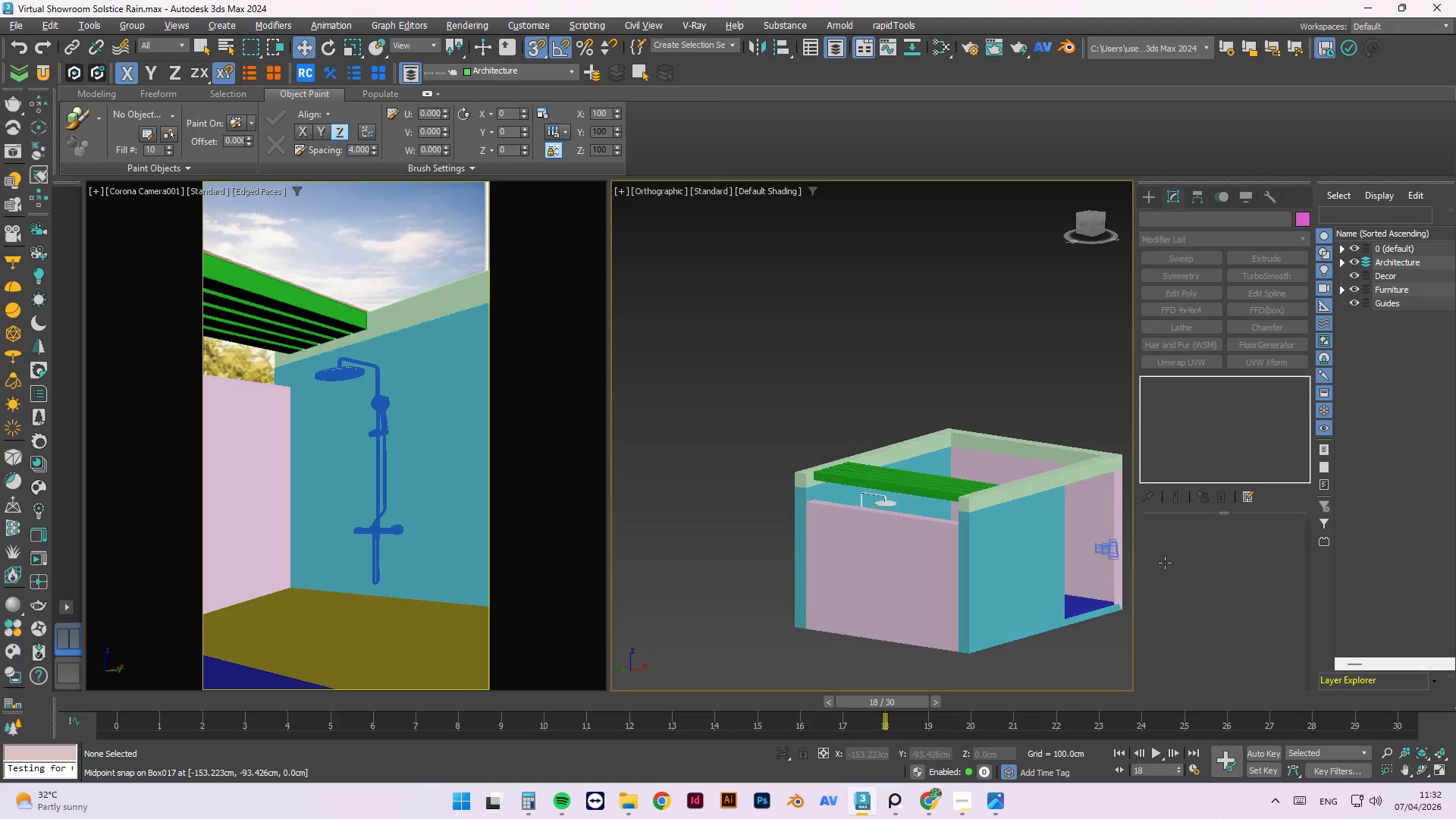 
hold_key(key=AltLeft, duration=1.5)
 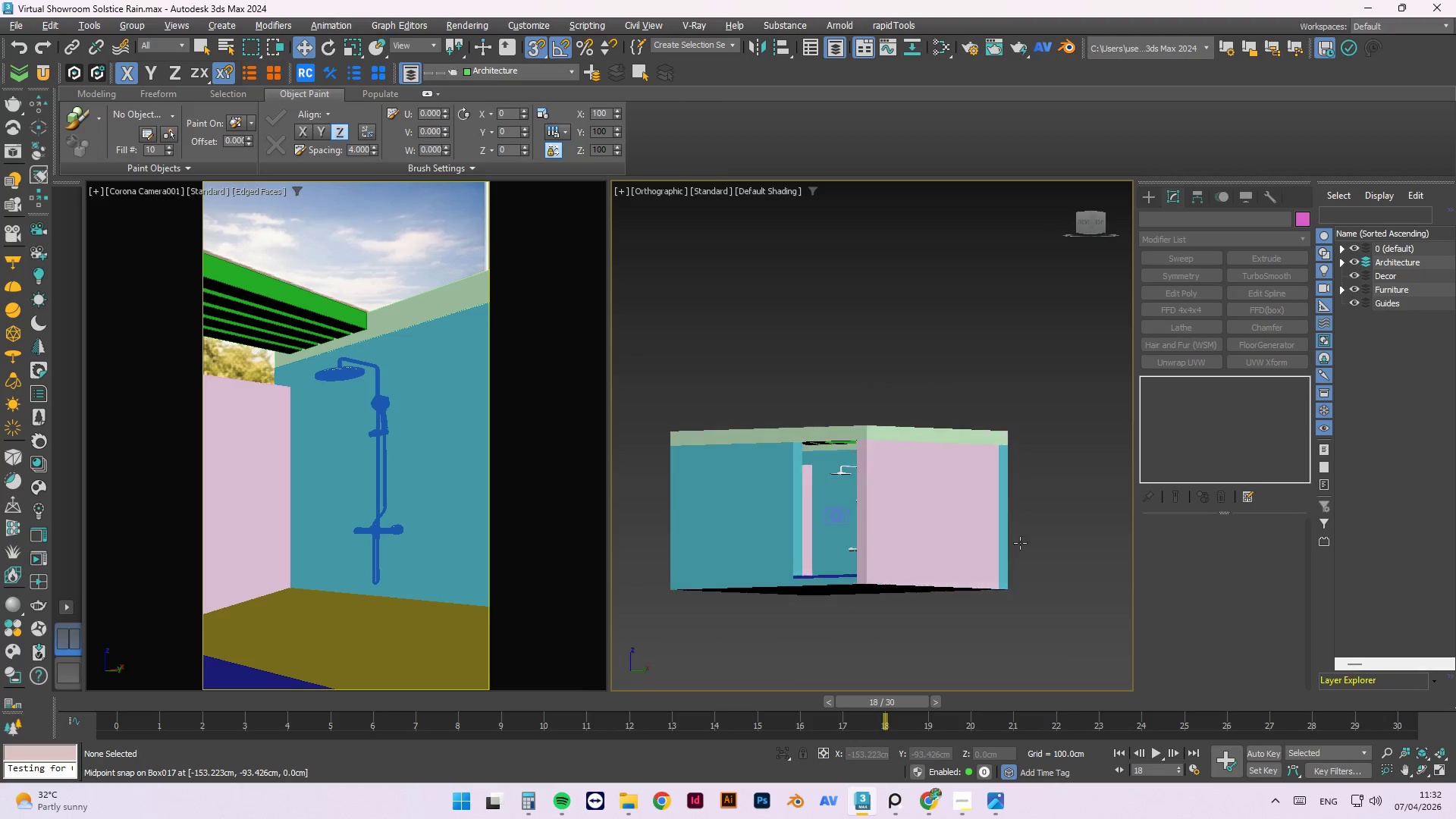 
hold_key(key=AltLeft, duration=1.31)
 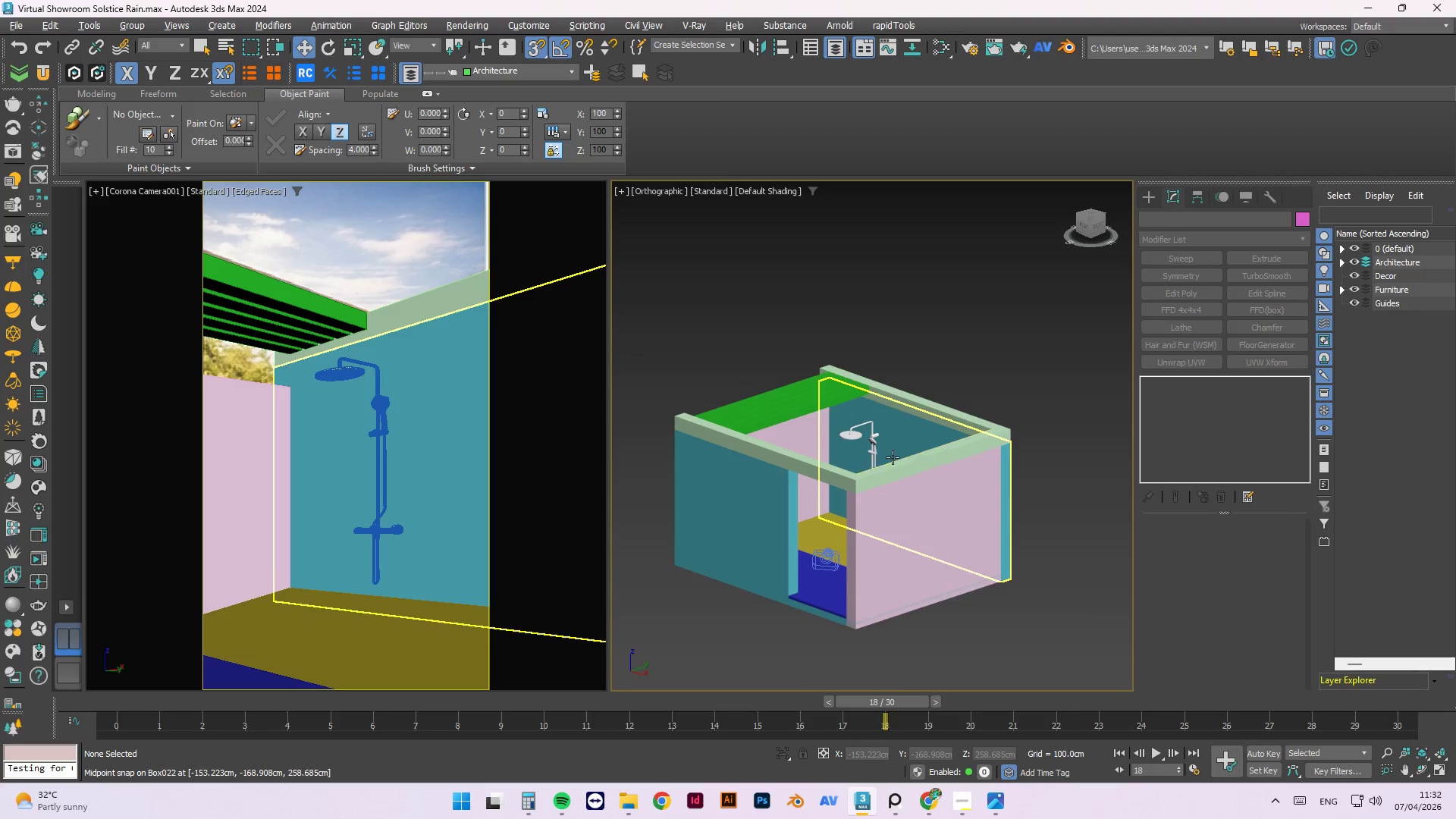 
scroll: coordinate [886, 459], scroll_direction: up, amount: 1.0
 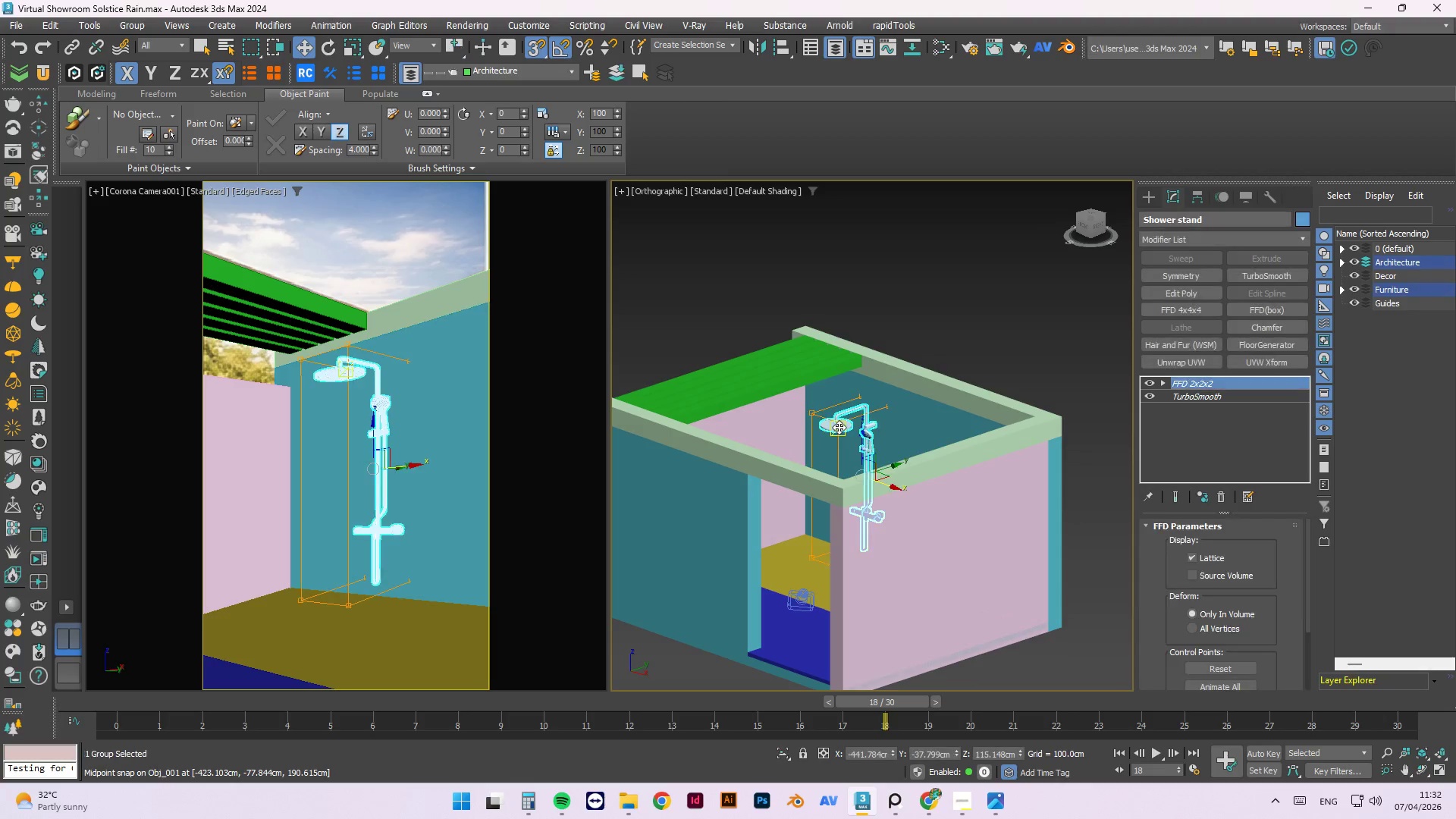 
right_click([888, 321])
 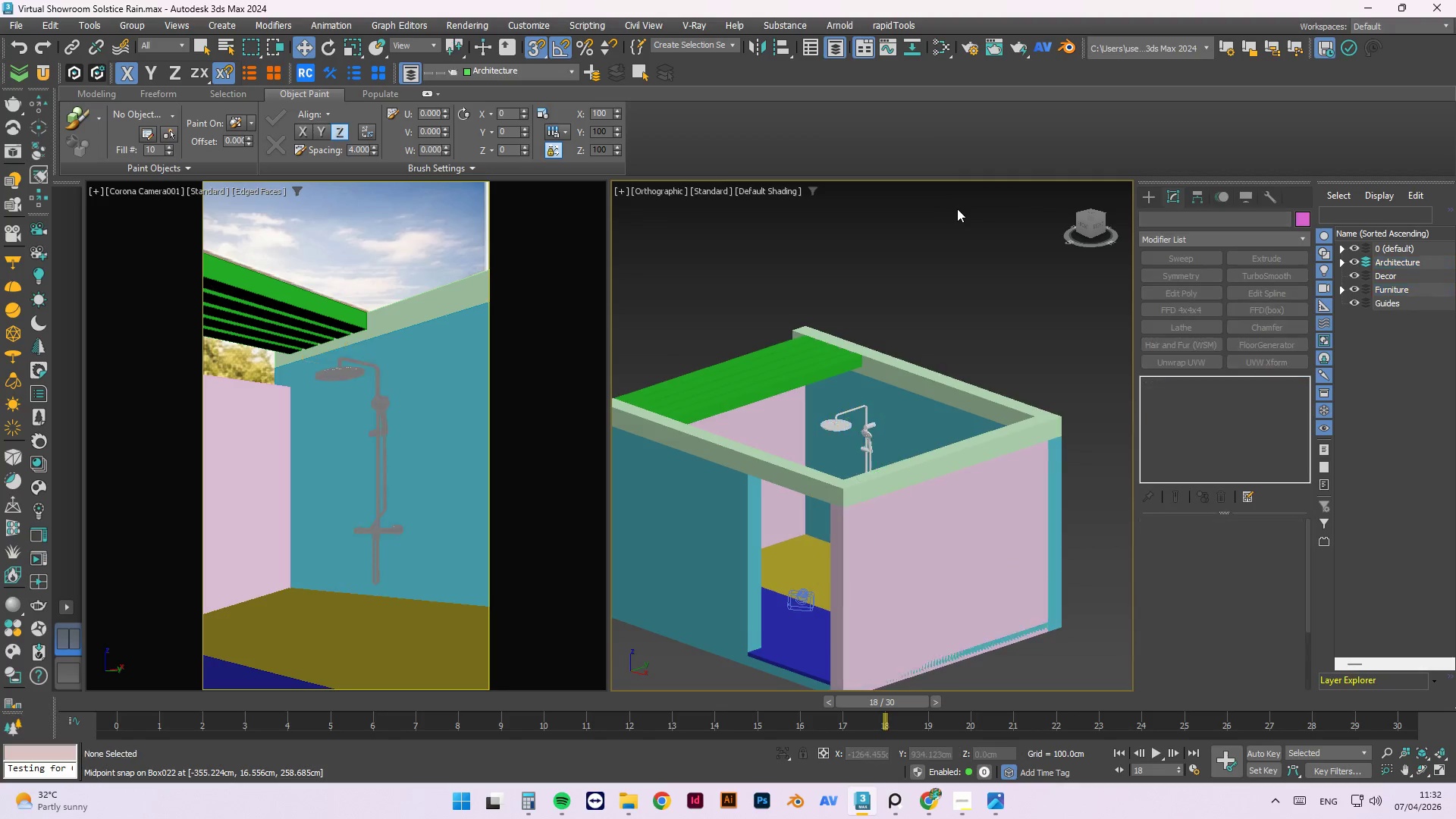 
left_click_drag(start_coordinate=[975, 298], to_coordinate=[975, 302])
 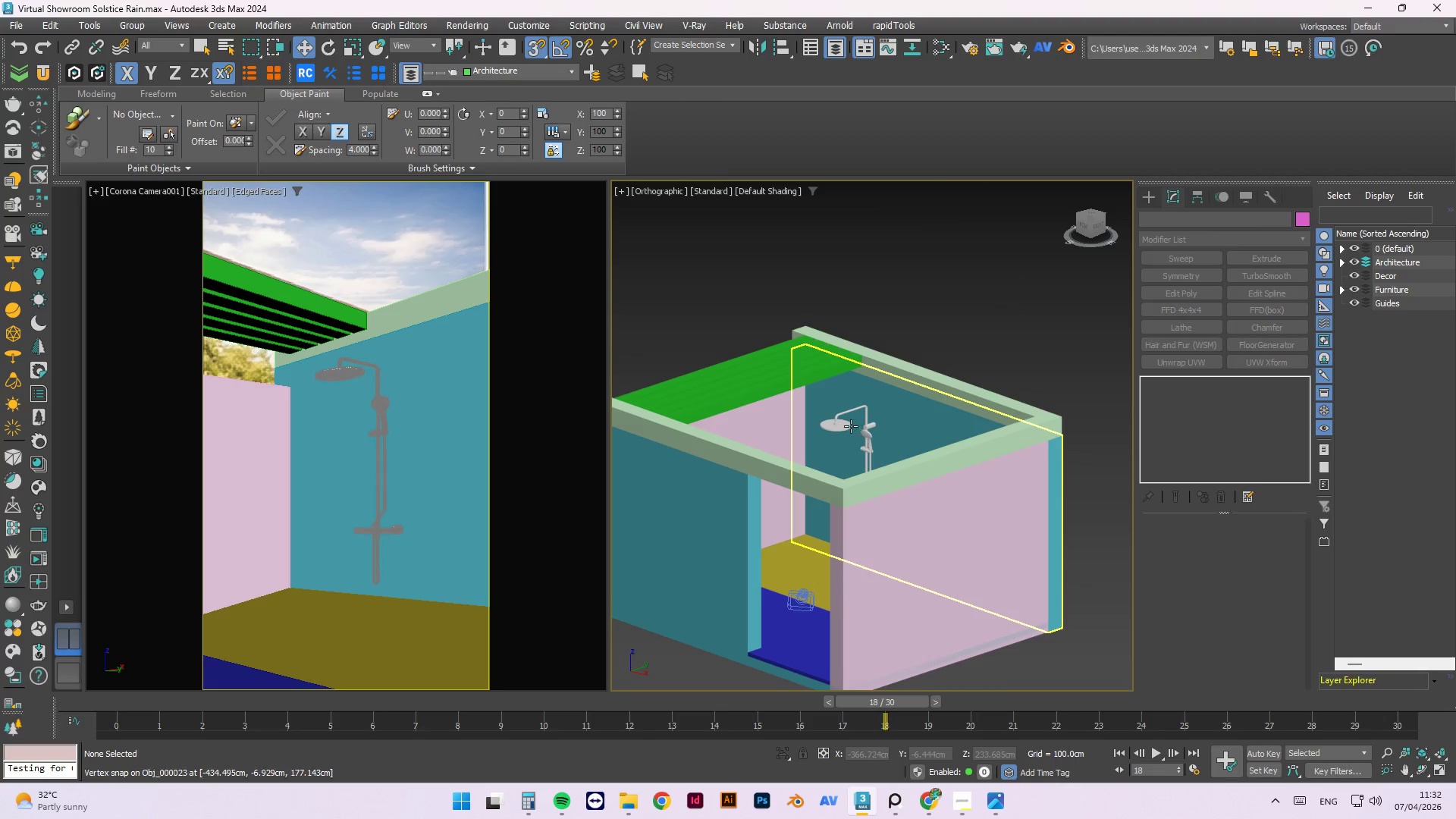 
scroll: coordinate [851, 425], scroll_direction: up, amount: 2.0
 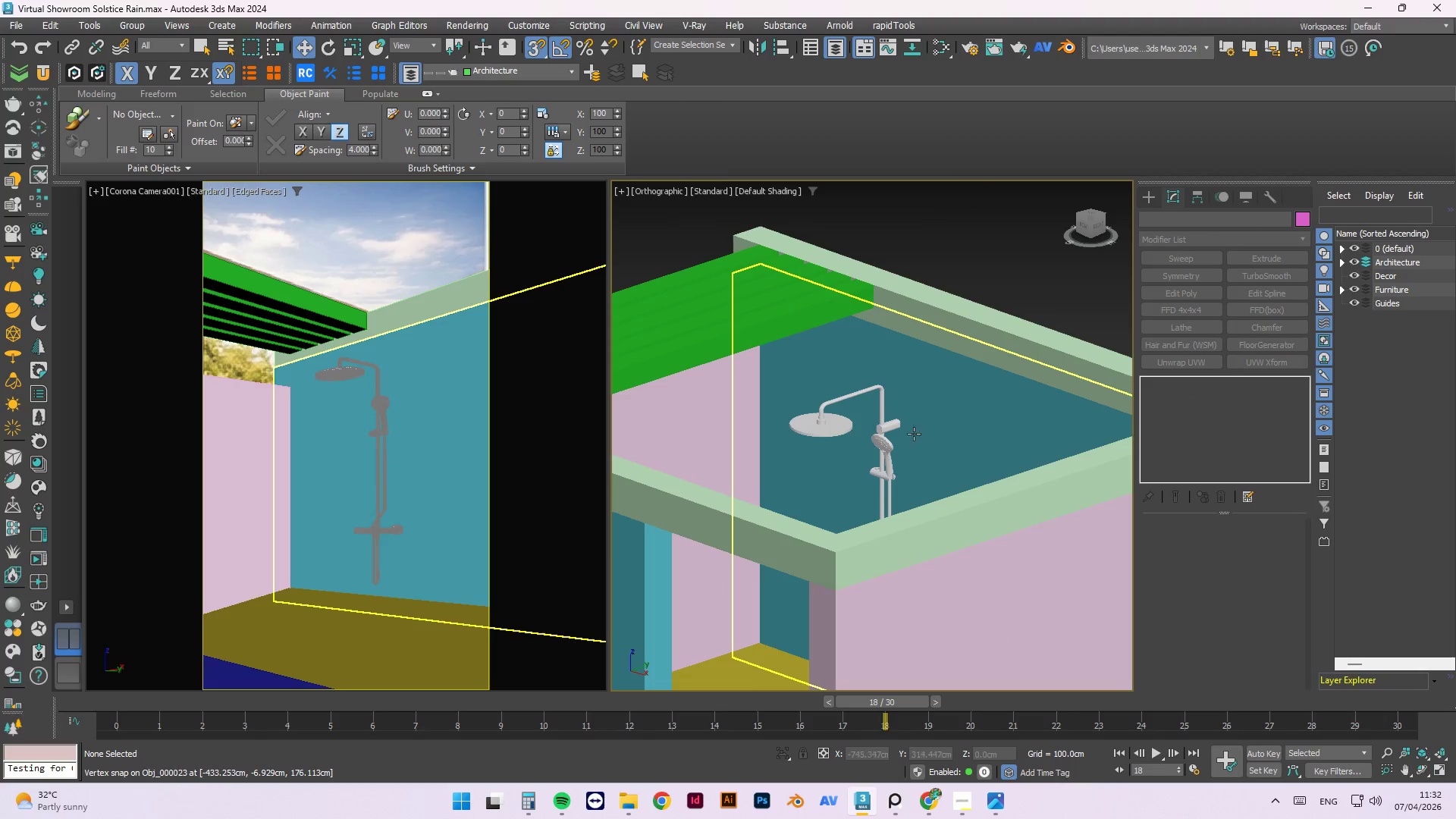 
scroll: coordinate [883, 401], scroll_direction: down, amount: 4.0
 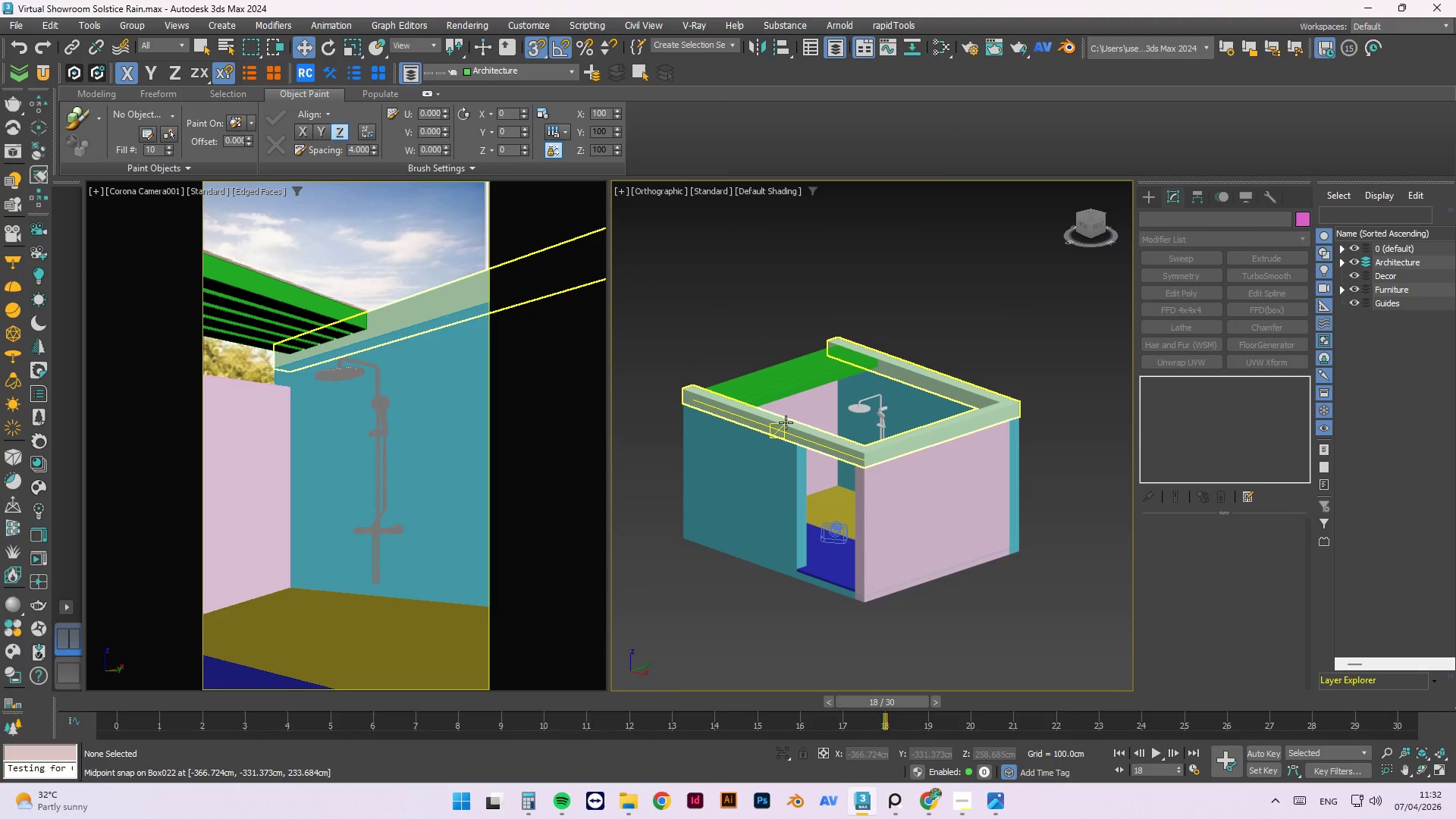 
hold_key(key=AltLeft, duration=1.5)
 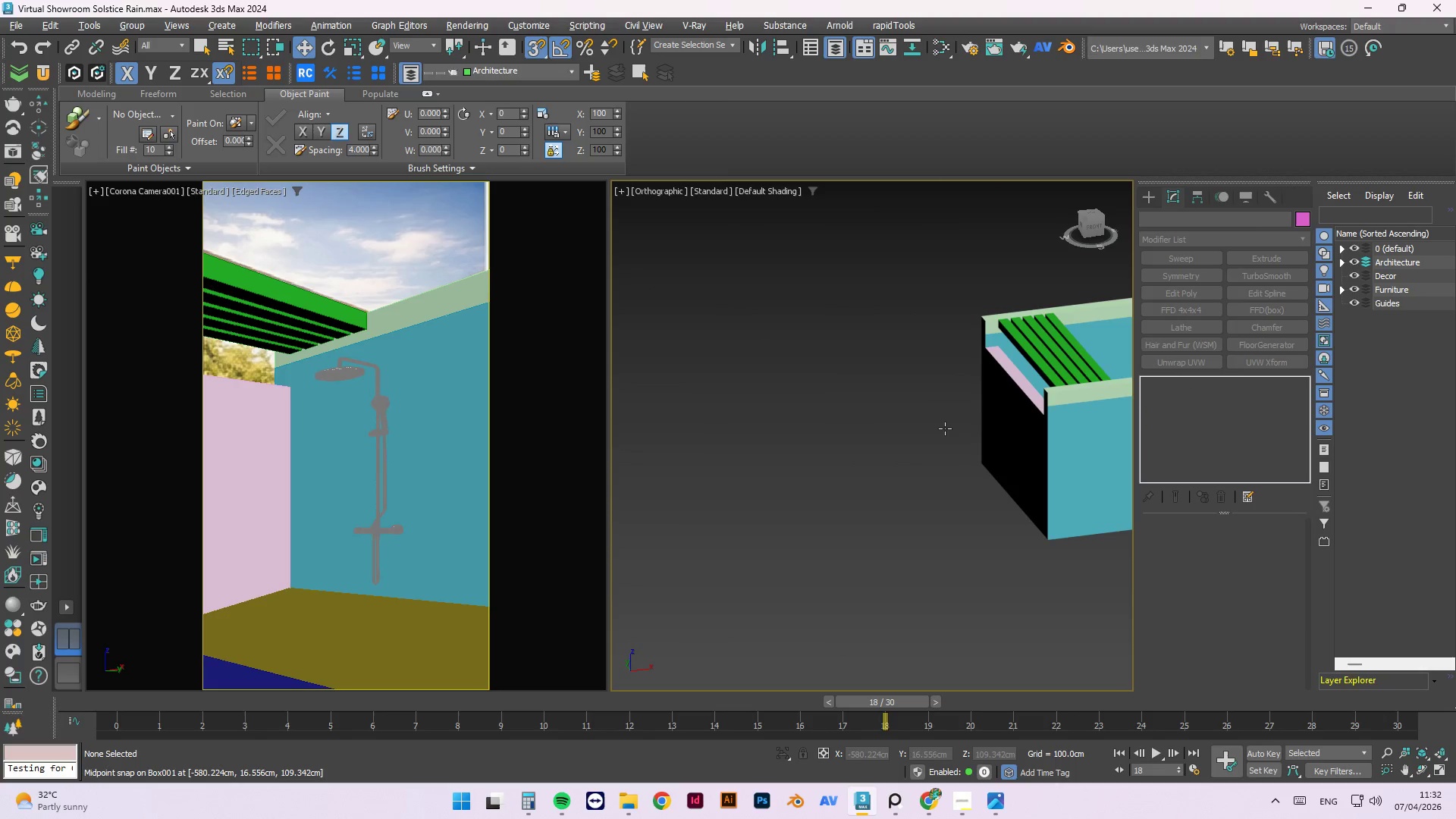 
hold_key(key=AltLeft, duration=1.51)
 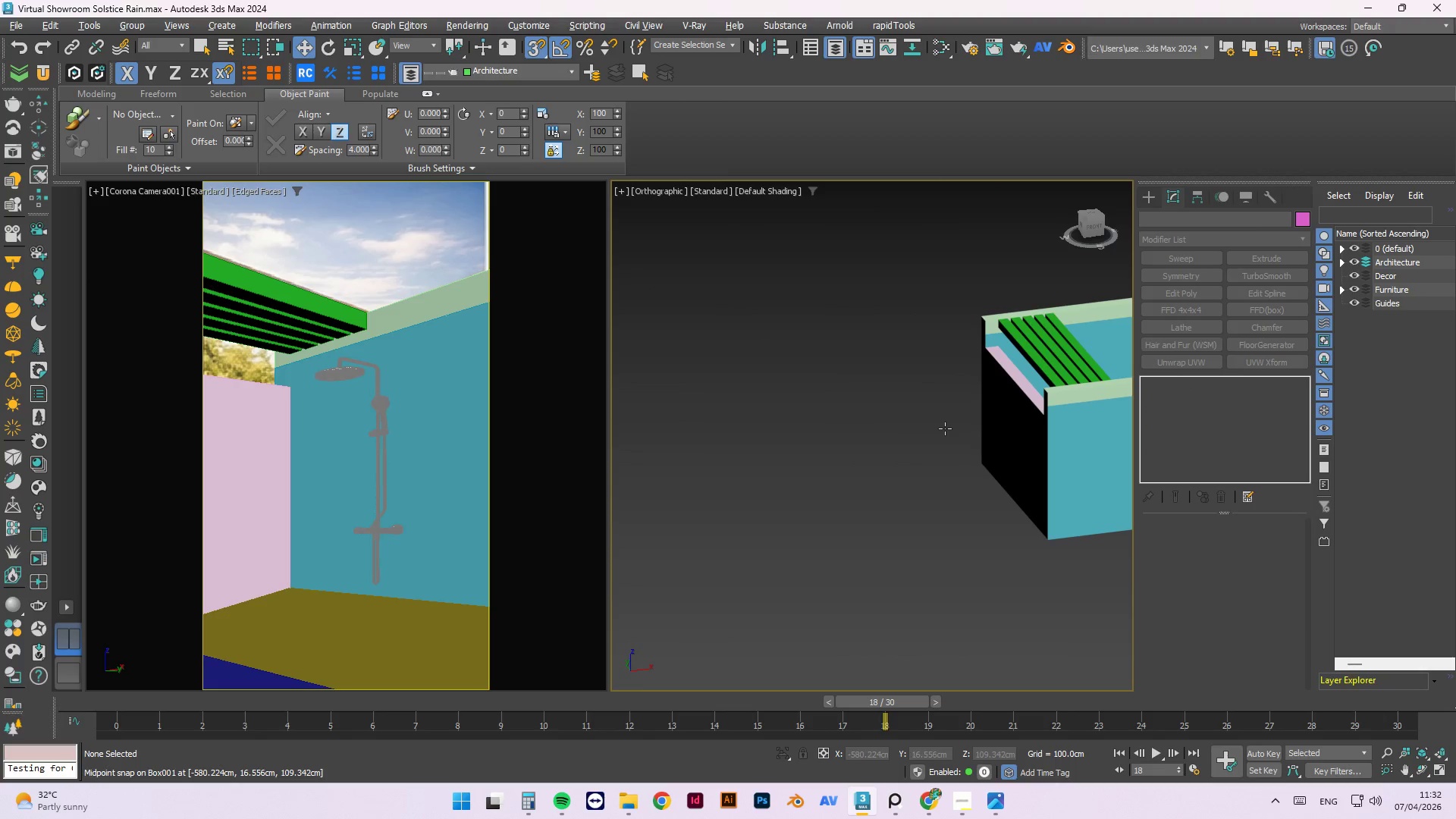 
hold_key(key=AltLeft, duration=1.52)
 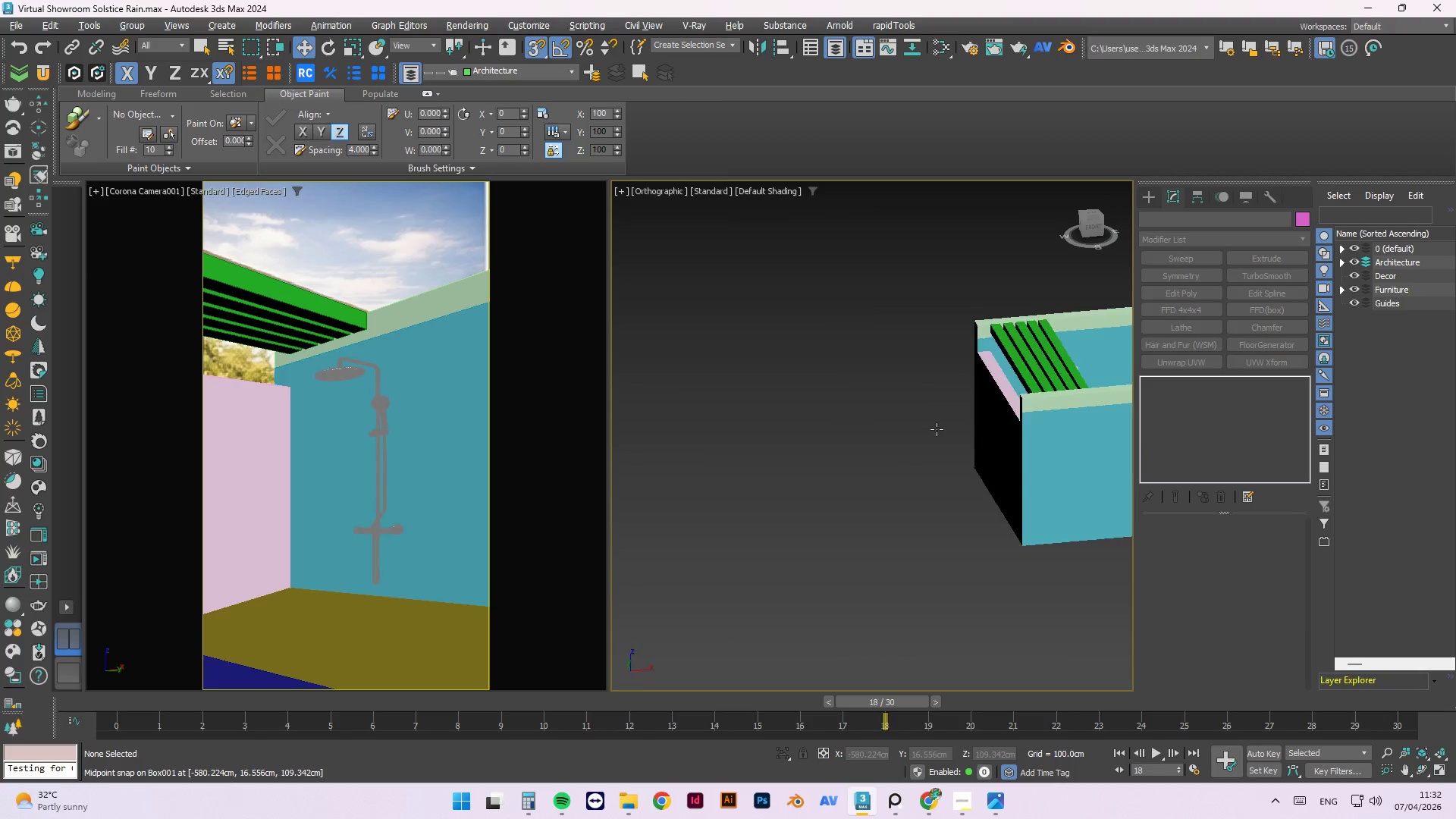 
hold_key(key=AltLeft, duration=1.52)
 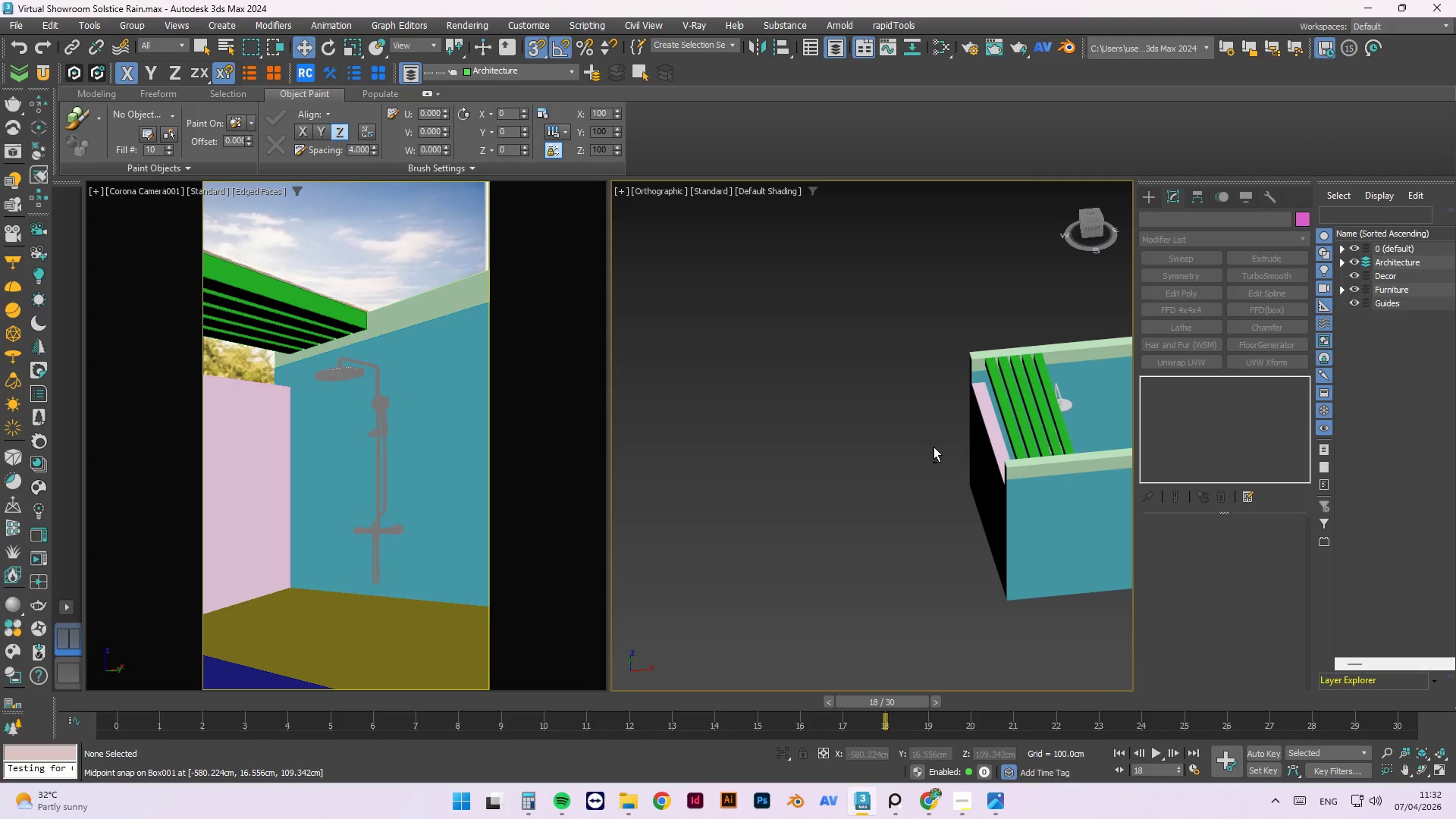 
hold_key(key=AltLeft, duration=0.38)
 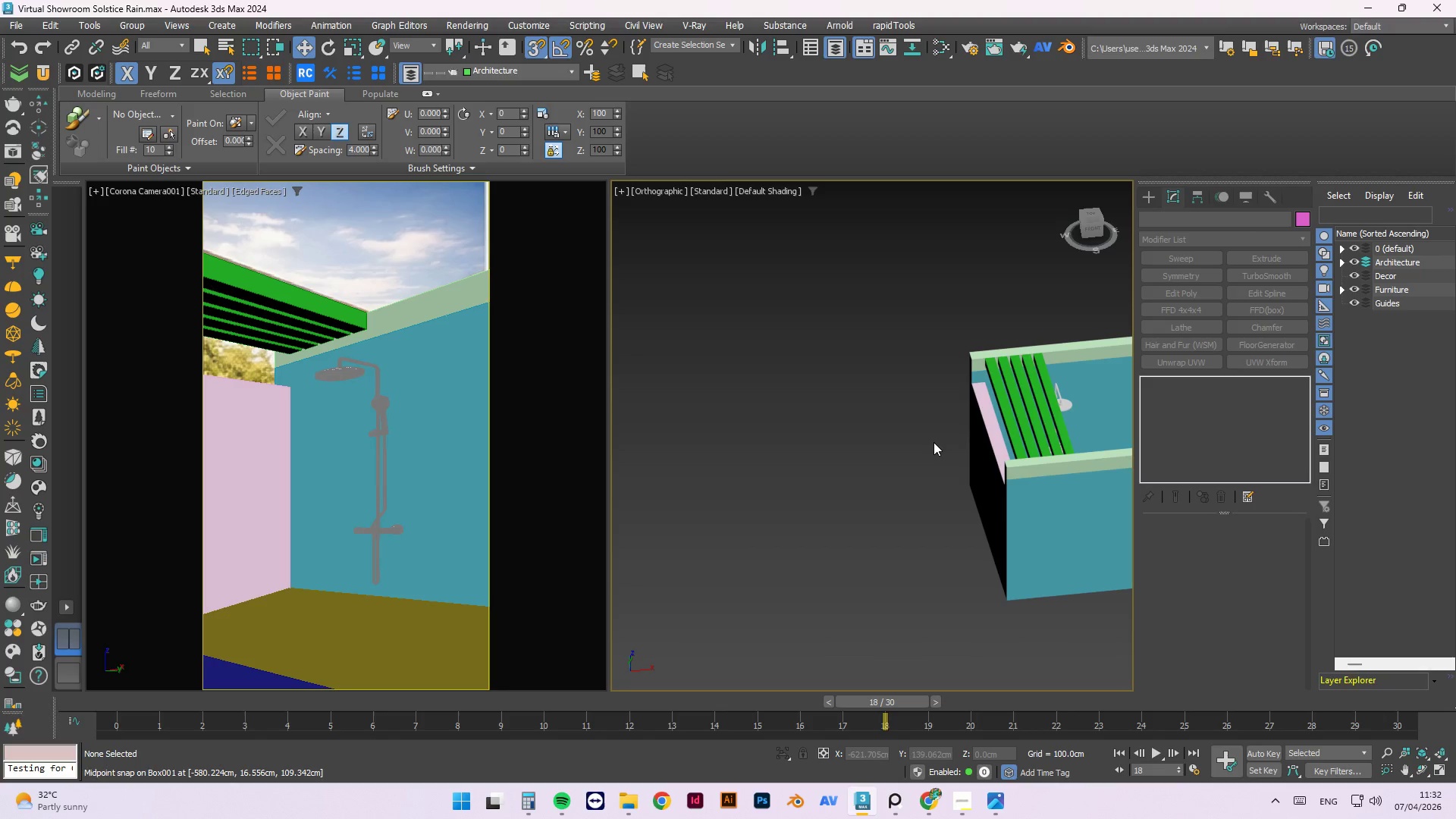 
key(F4)
 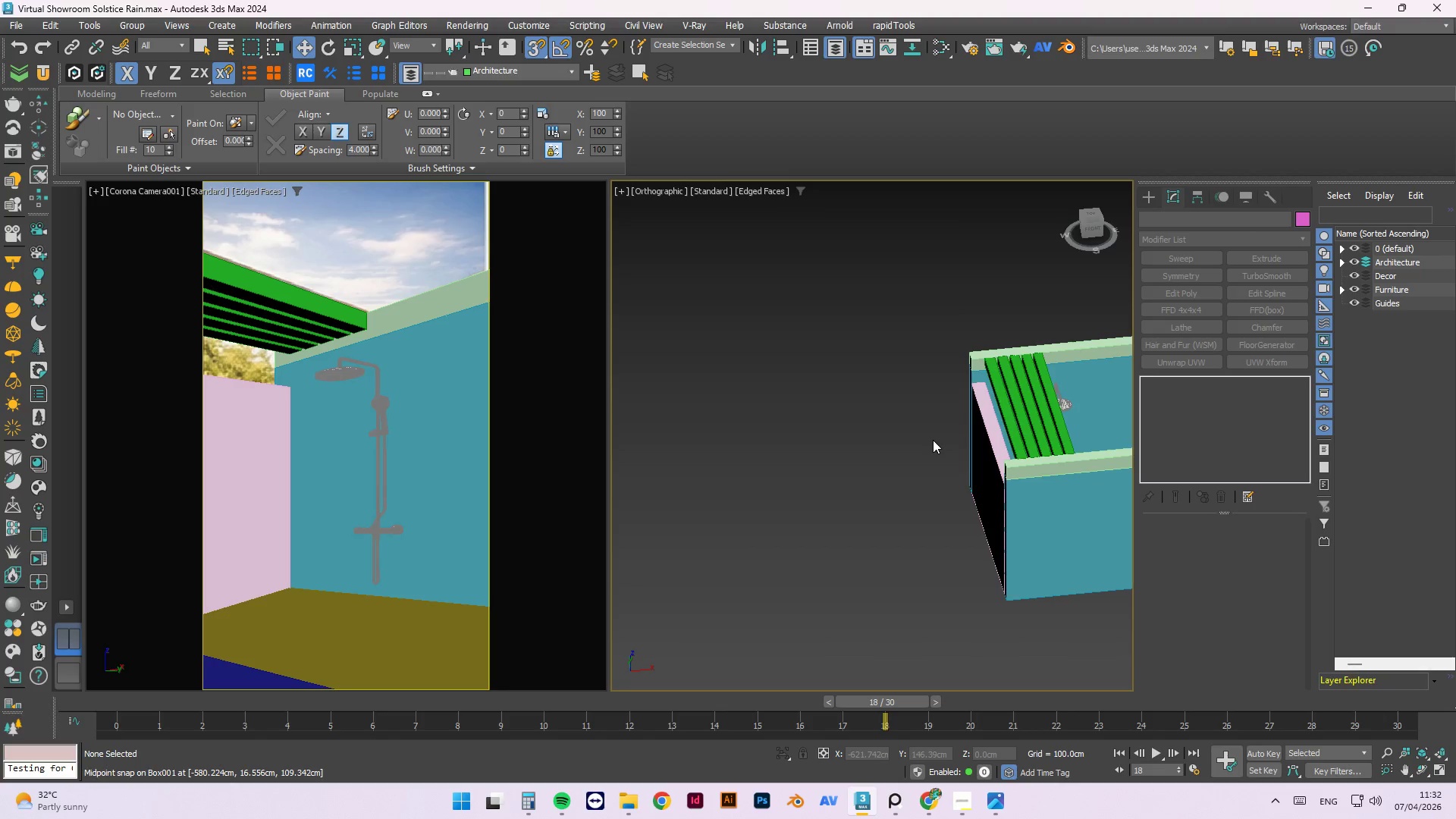 
key(F3)
 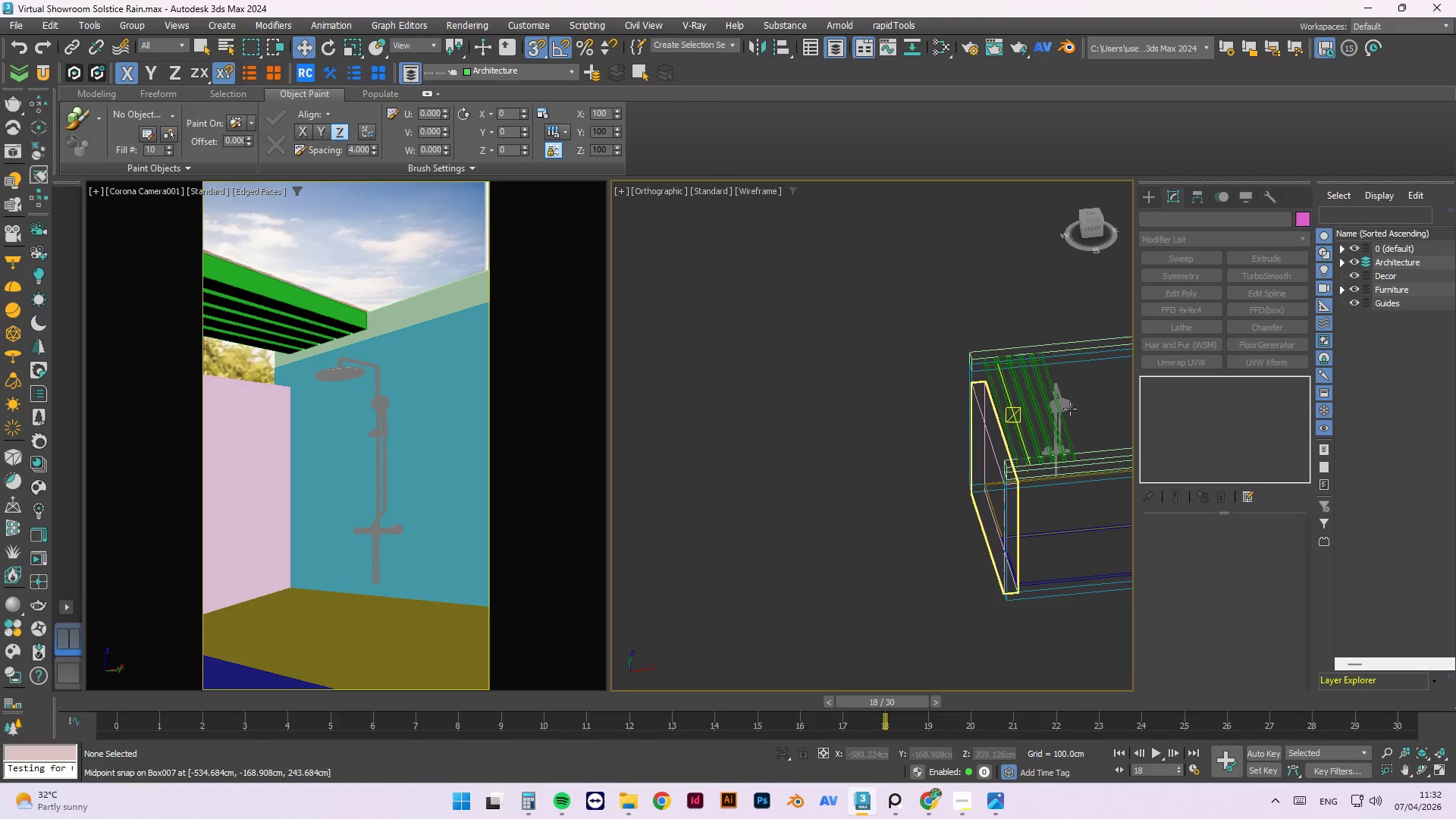 
key(F3)
 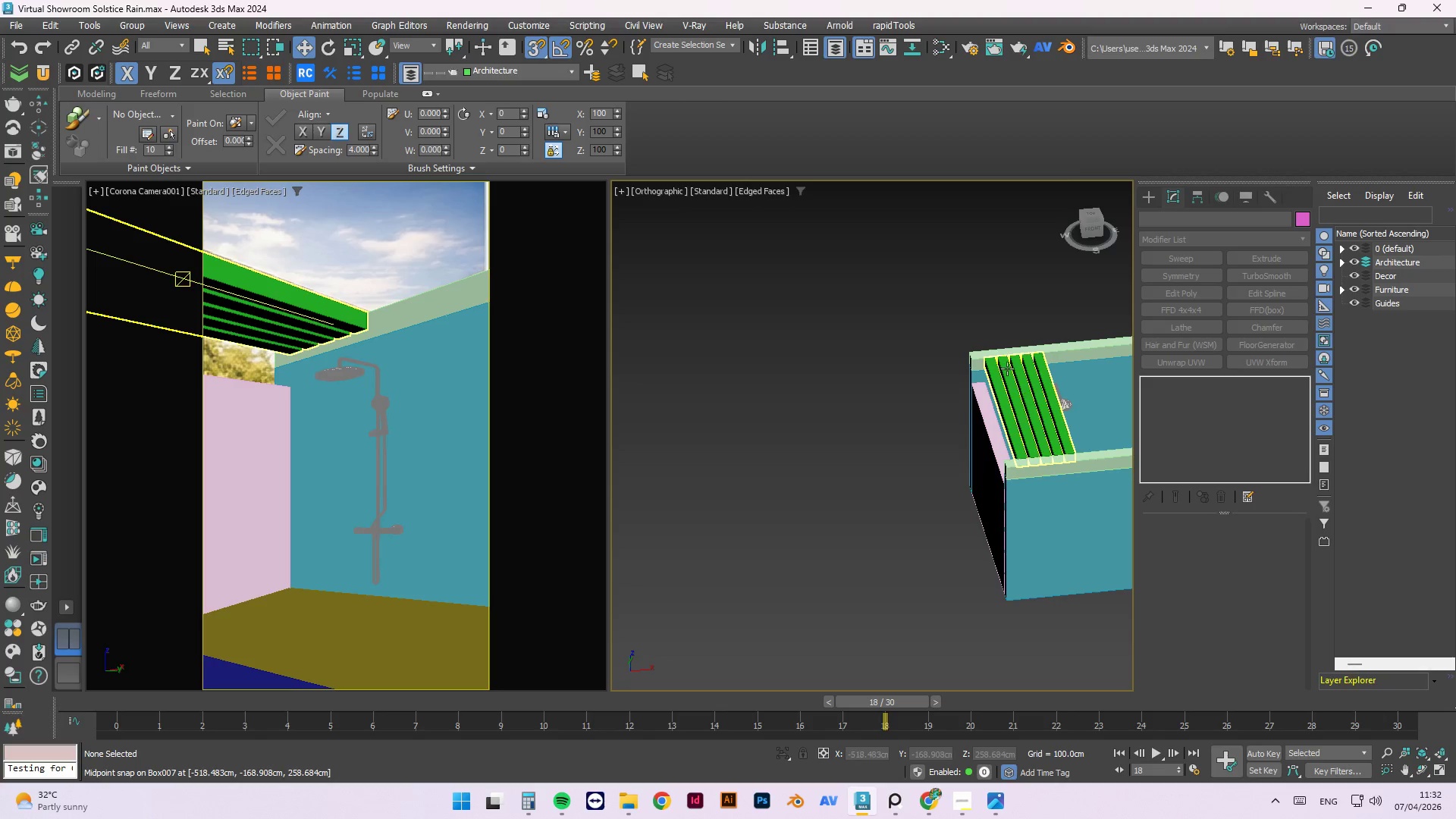 
scroll: coordinate [1004, 363], scroll_direction: up, amount: 2.0
 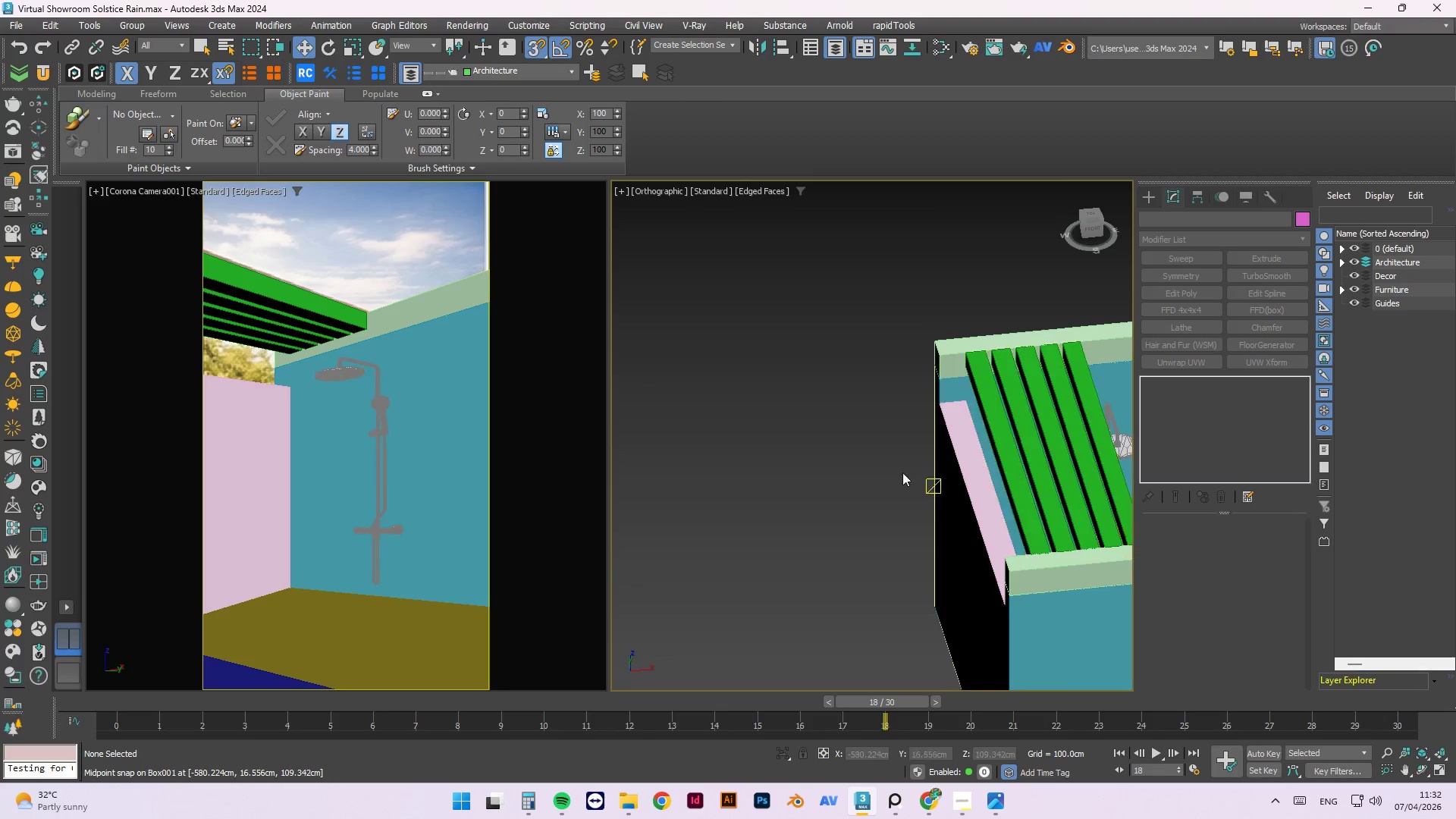 
hold_key(key=AltLeft, duration=0.94)
 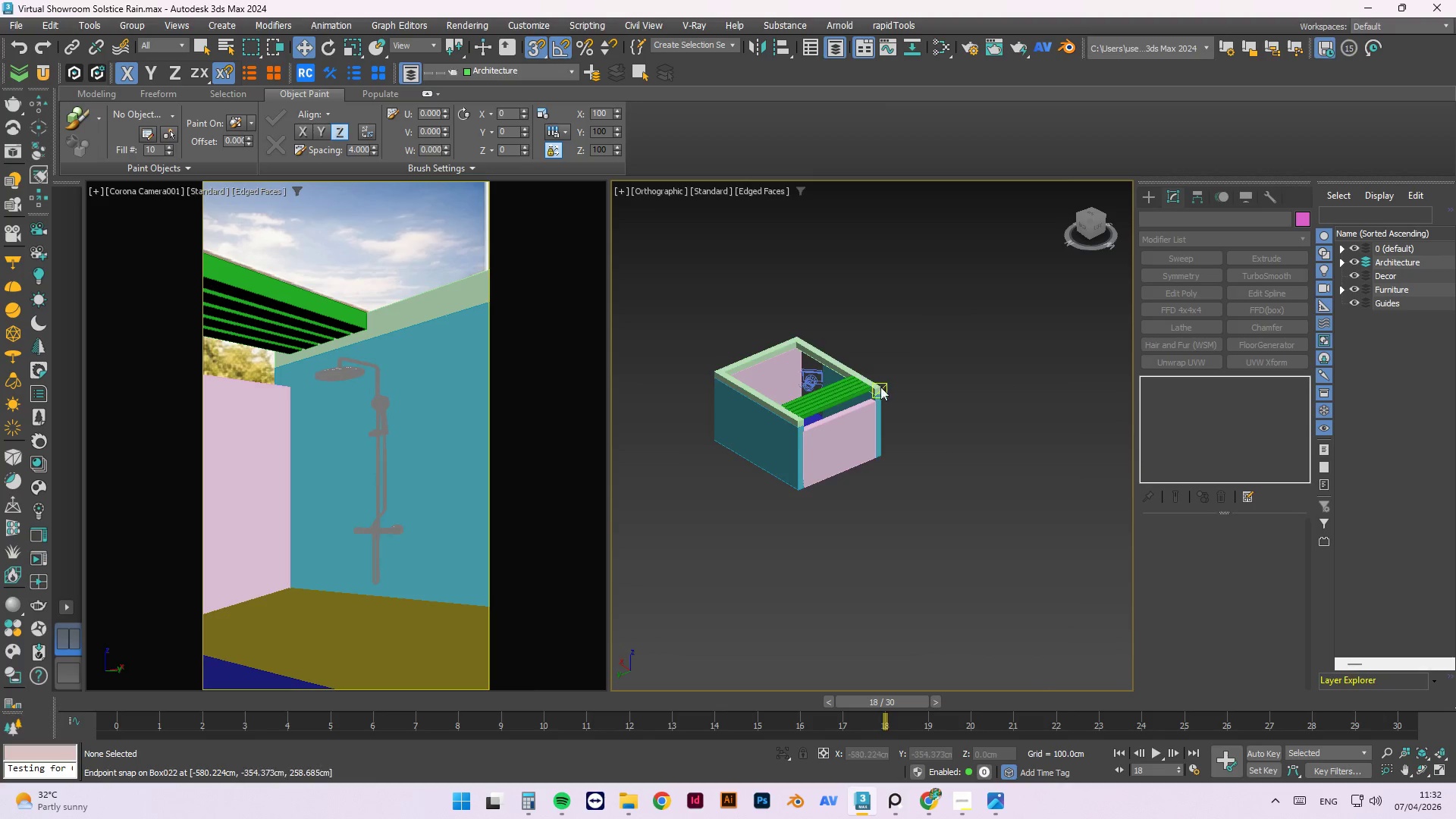 
scroll: coordinate [736, 466], scroll_direction: down, amount: 4.0
 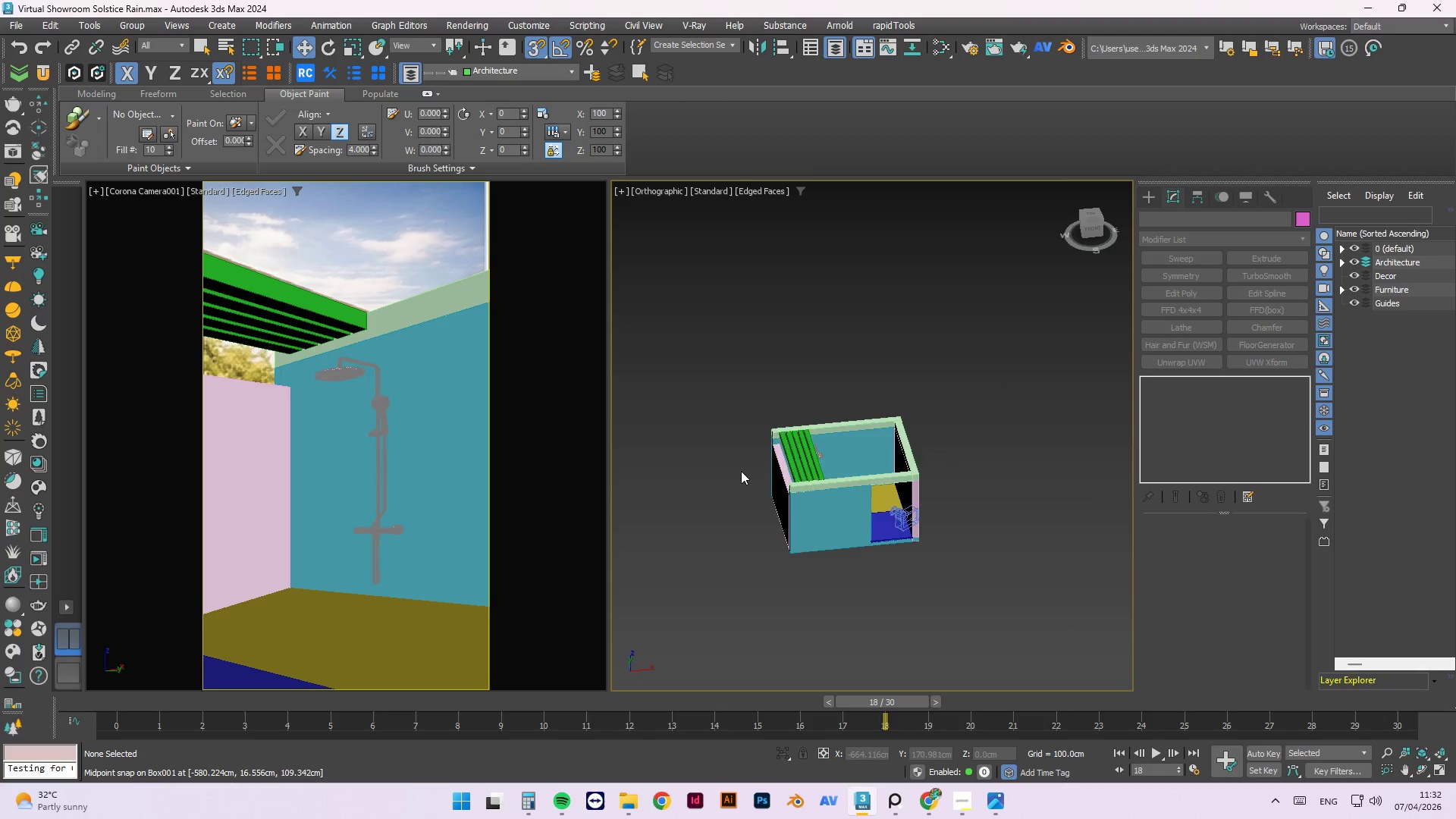 
scroll: coordinate [873, 386], scroll_direction: up, amount: 4.0
 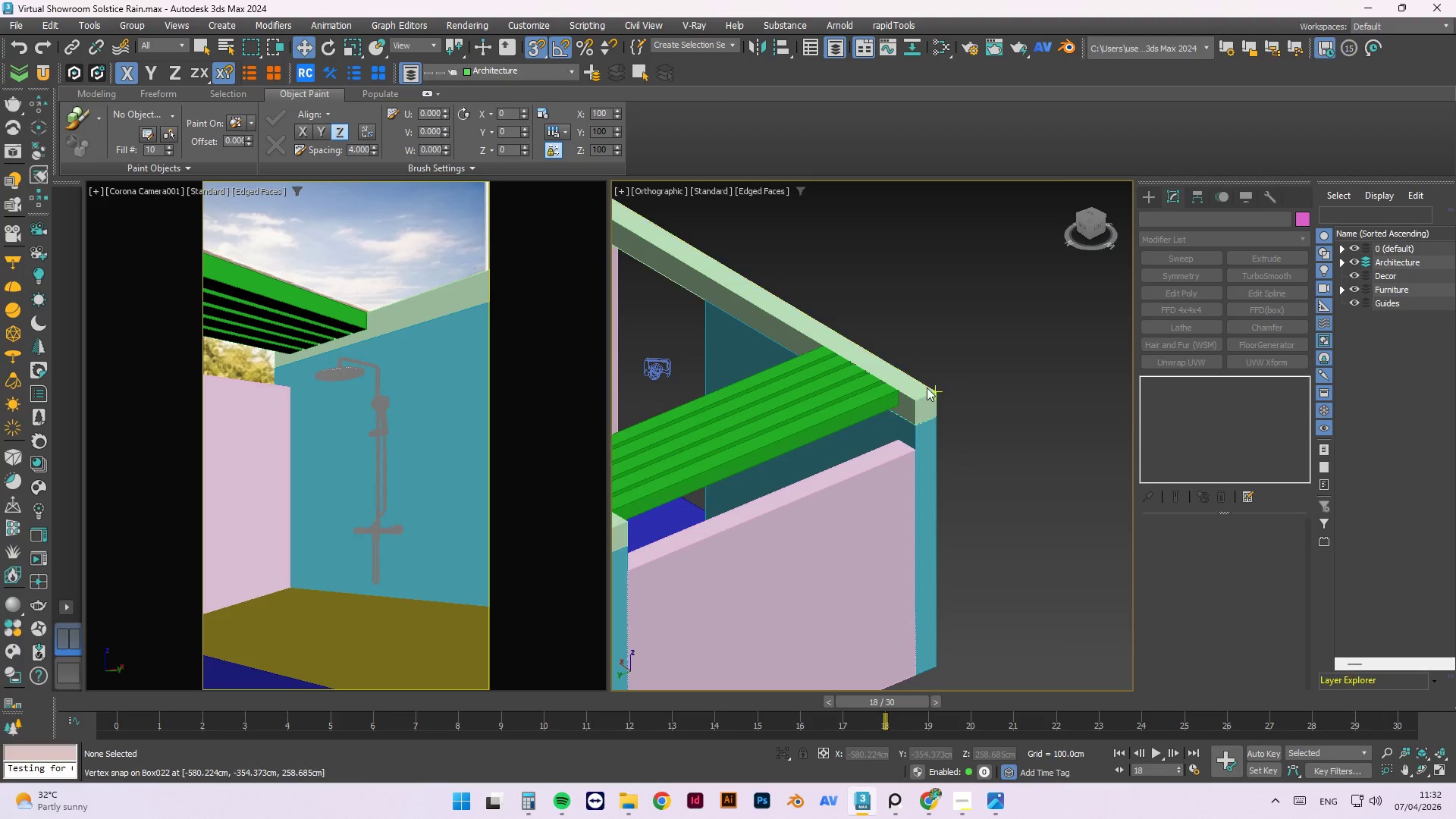 
left_click([924, 389])
 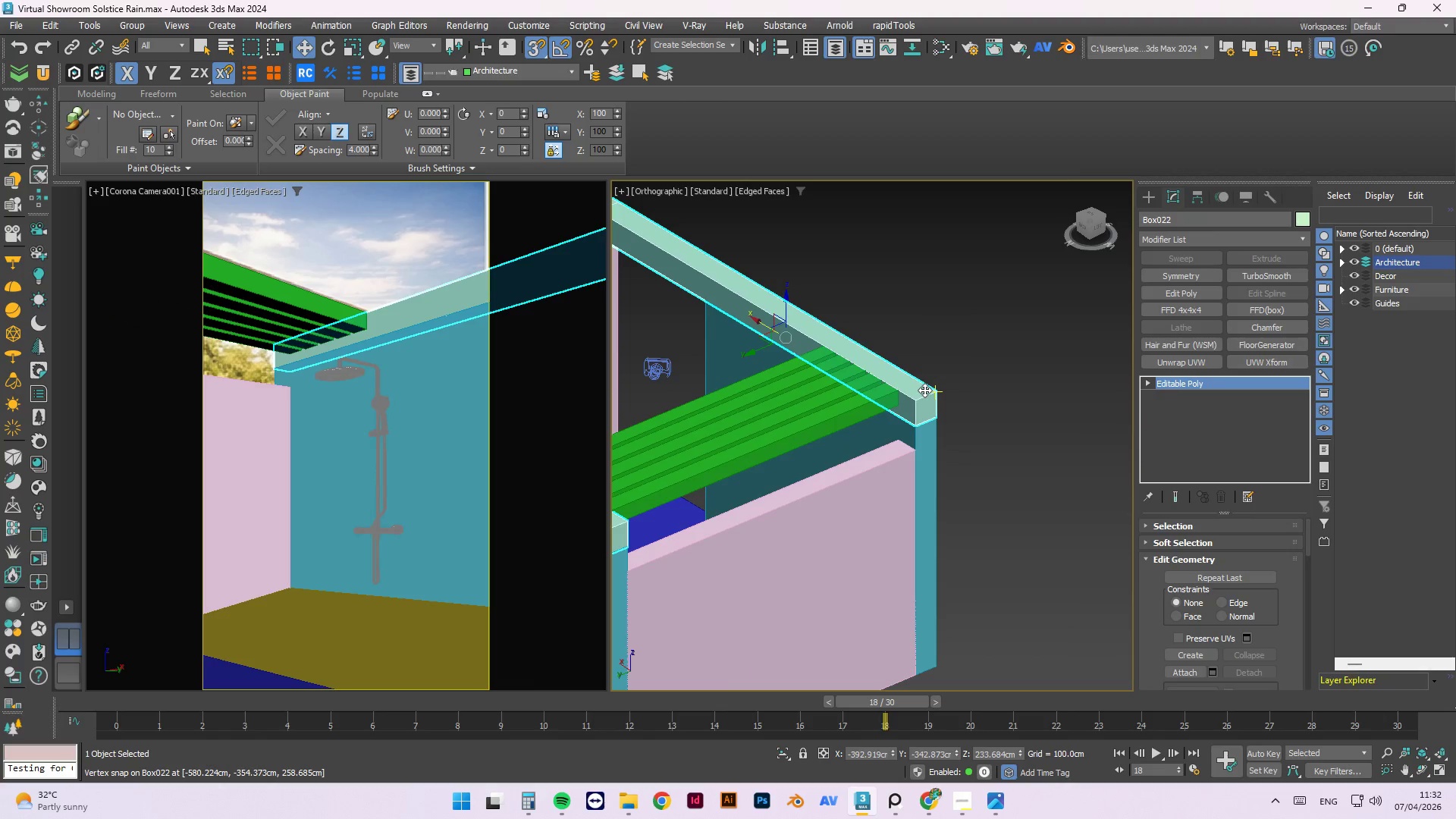 
key(Alt+1)
 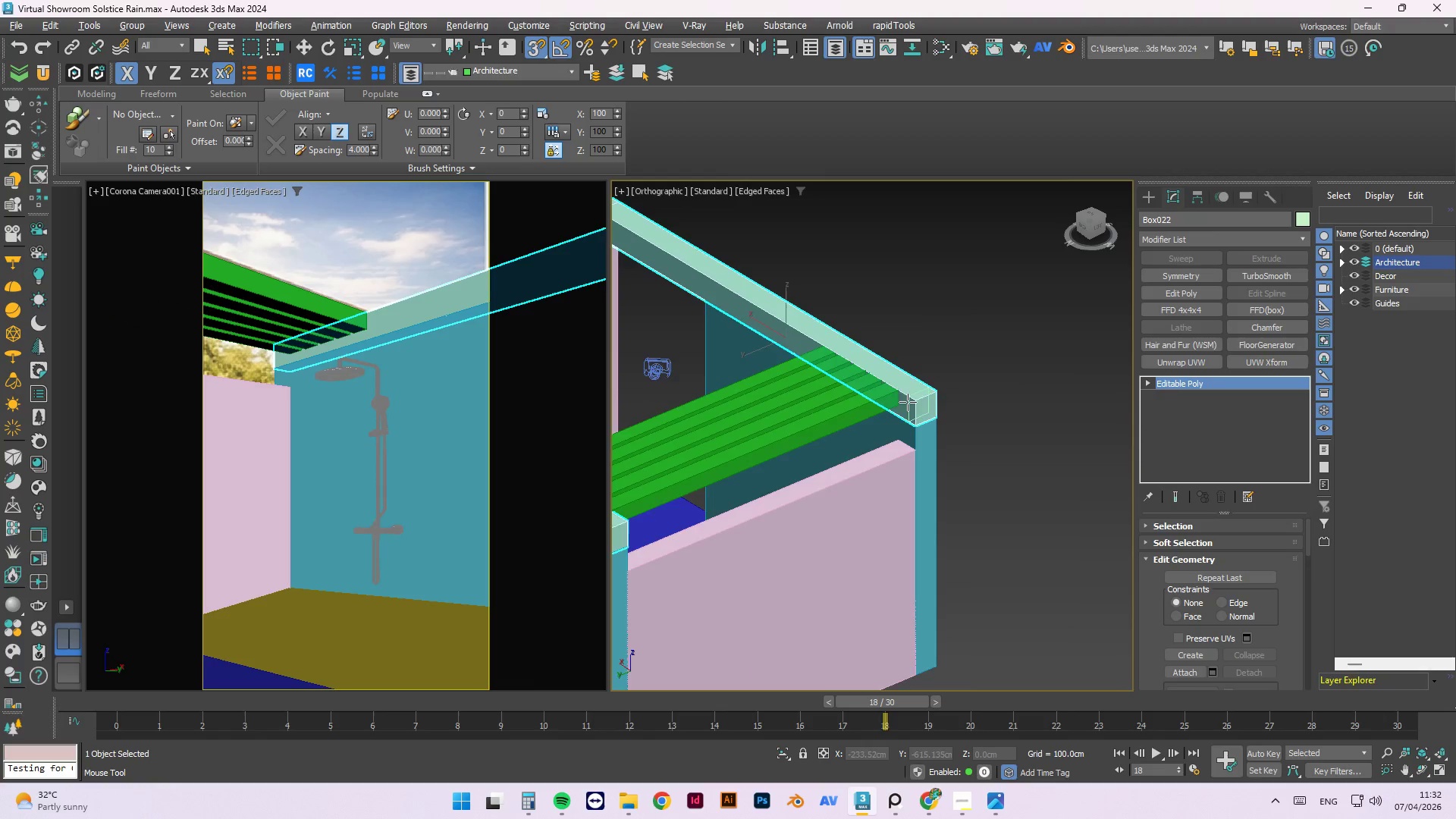 
scroll: coordinate [901, 403], scroll_direction: up, amount: 3.0
 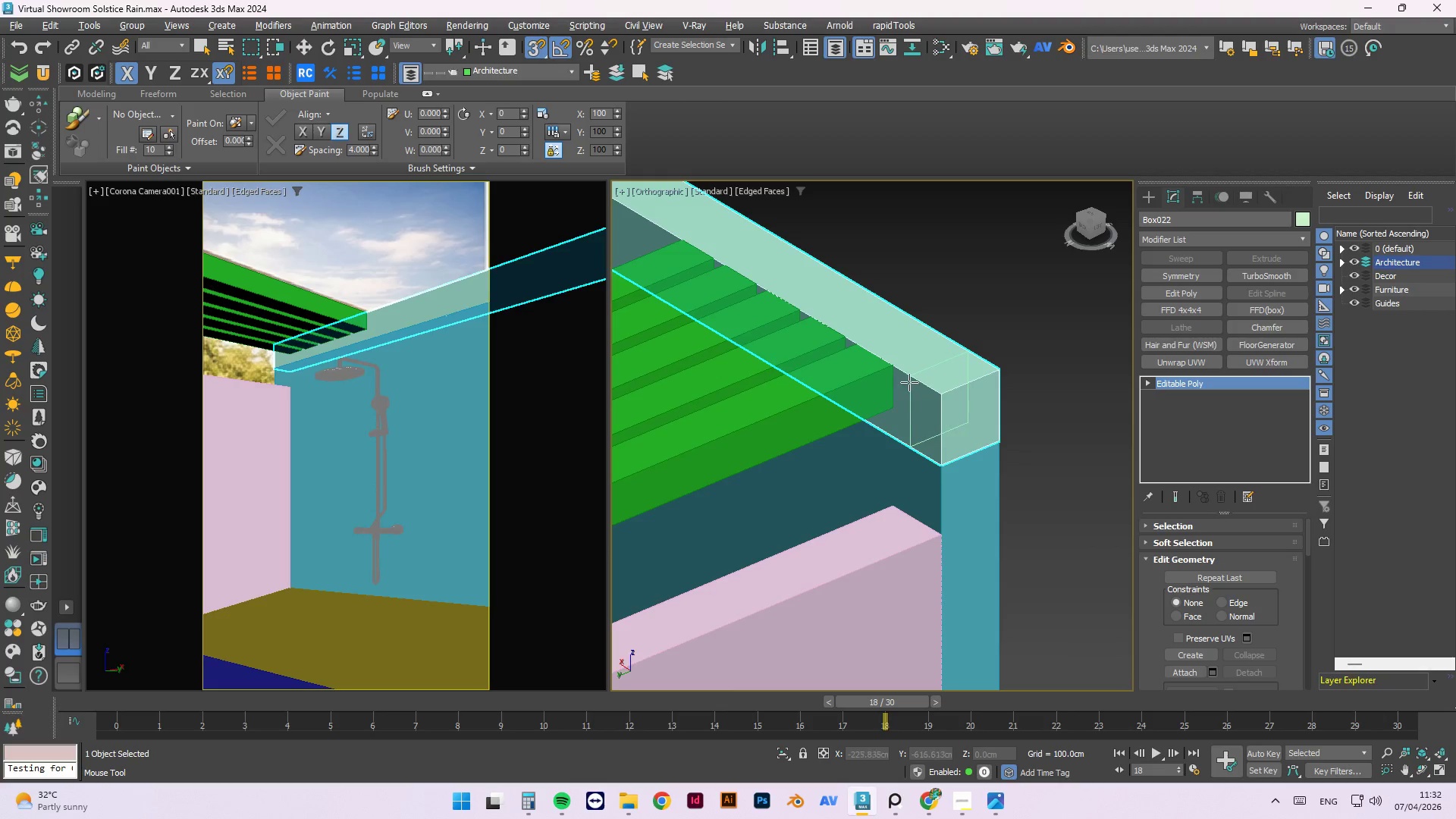 
left_click([901, 379])
 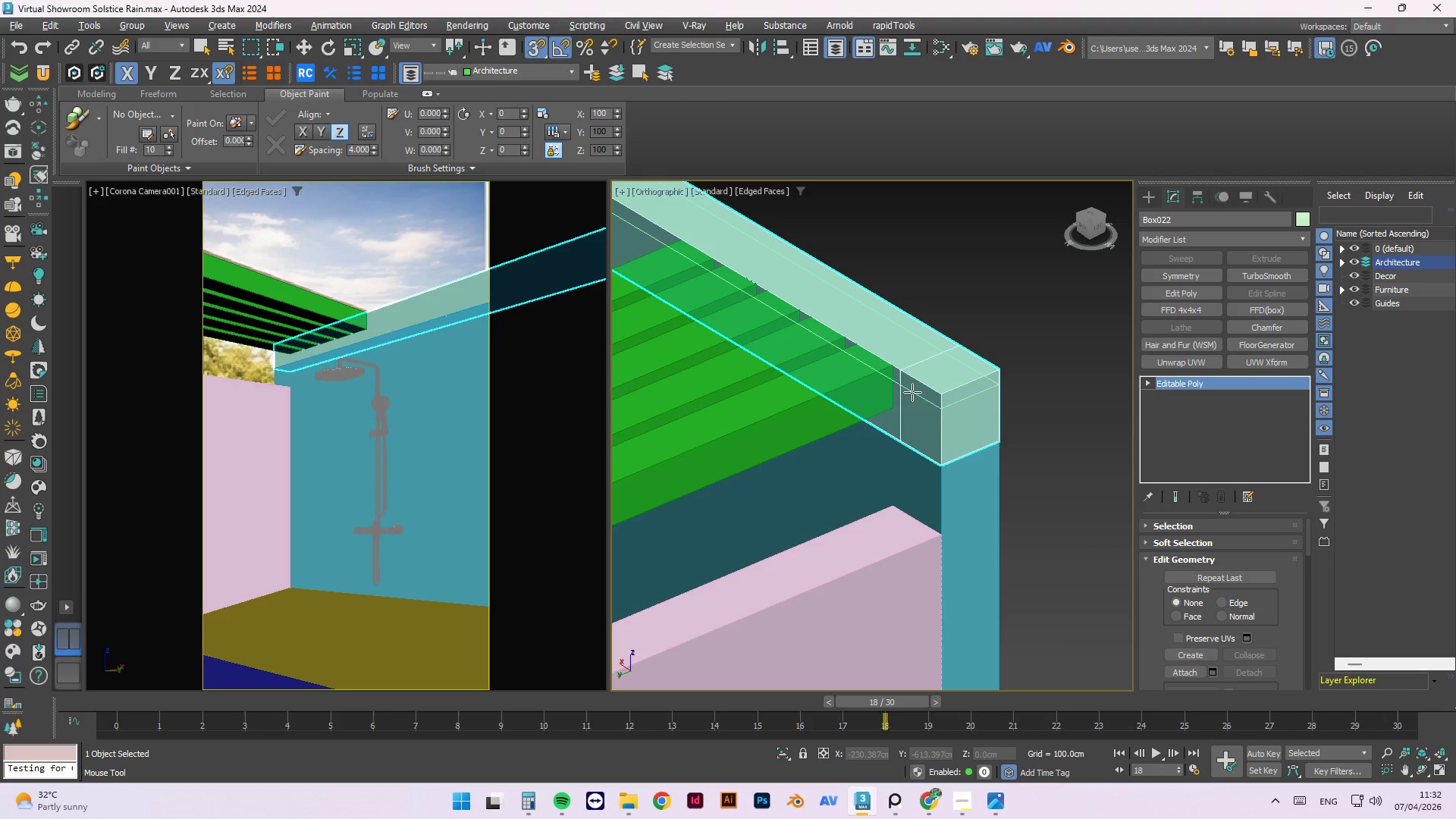 
key(Alt+1)
 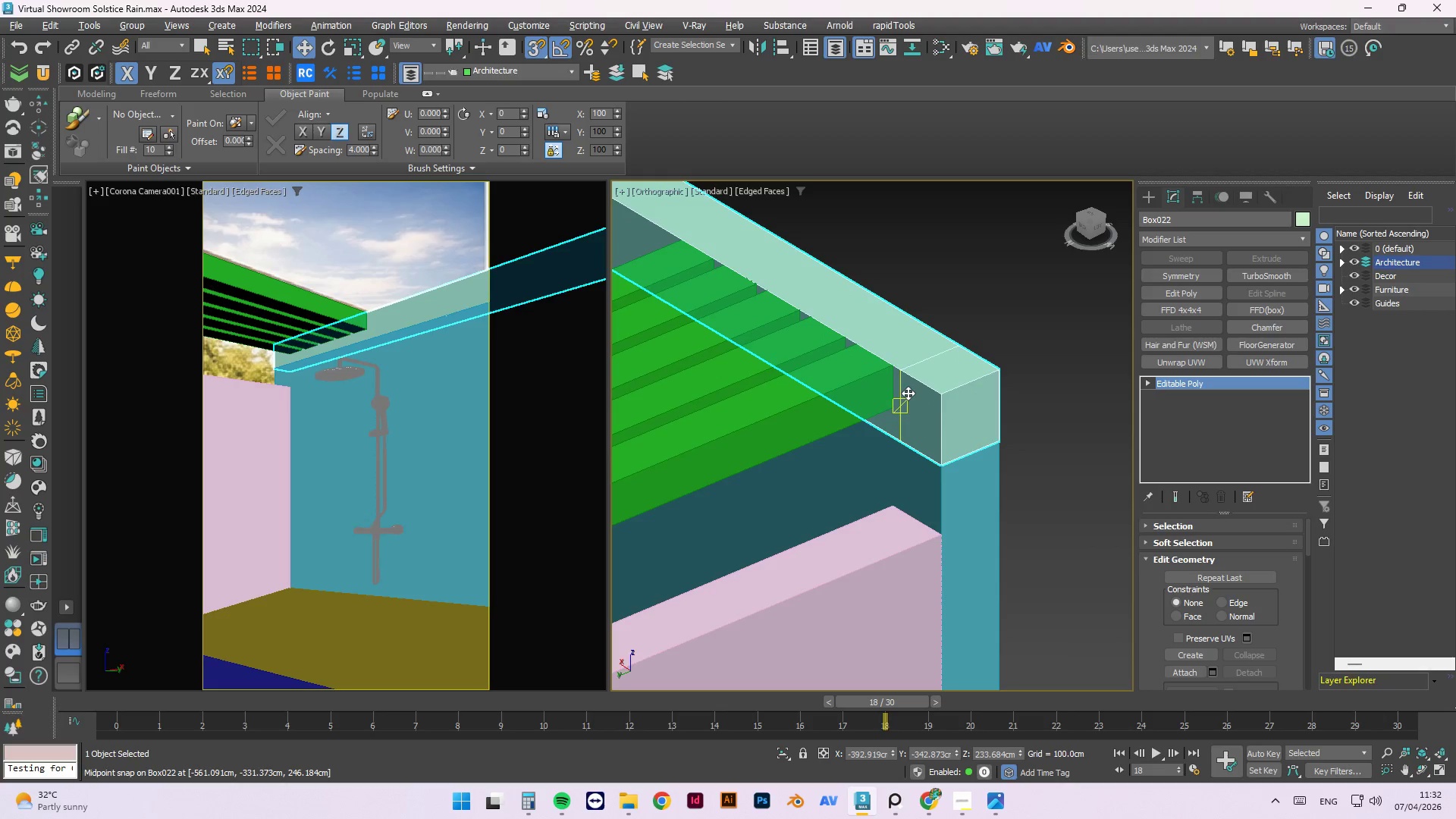 
key(1)
 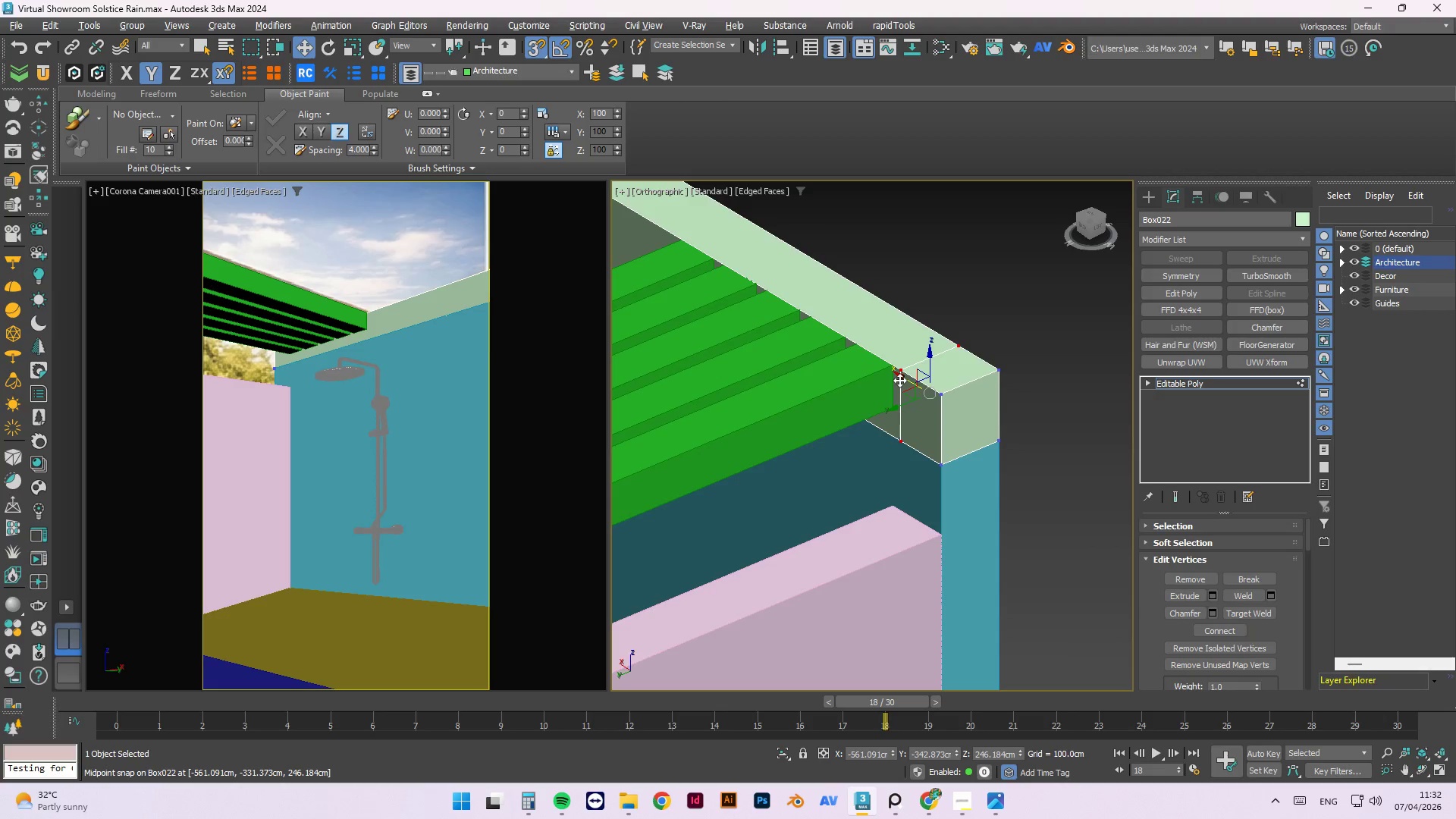 
left_click_drag(start_coordinate=[905, 381], to_coordinate=[894, 504])
 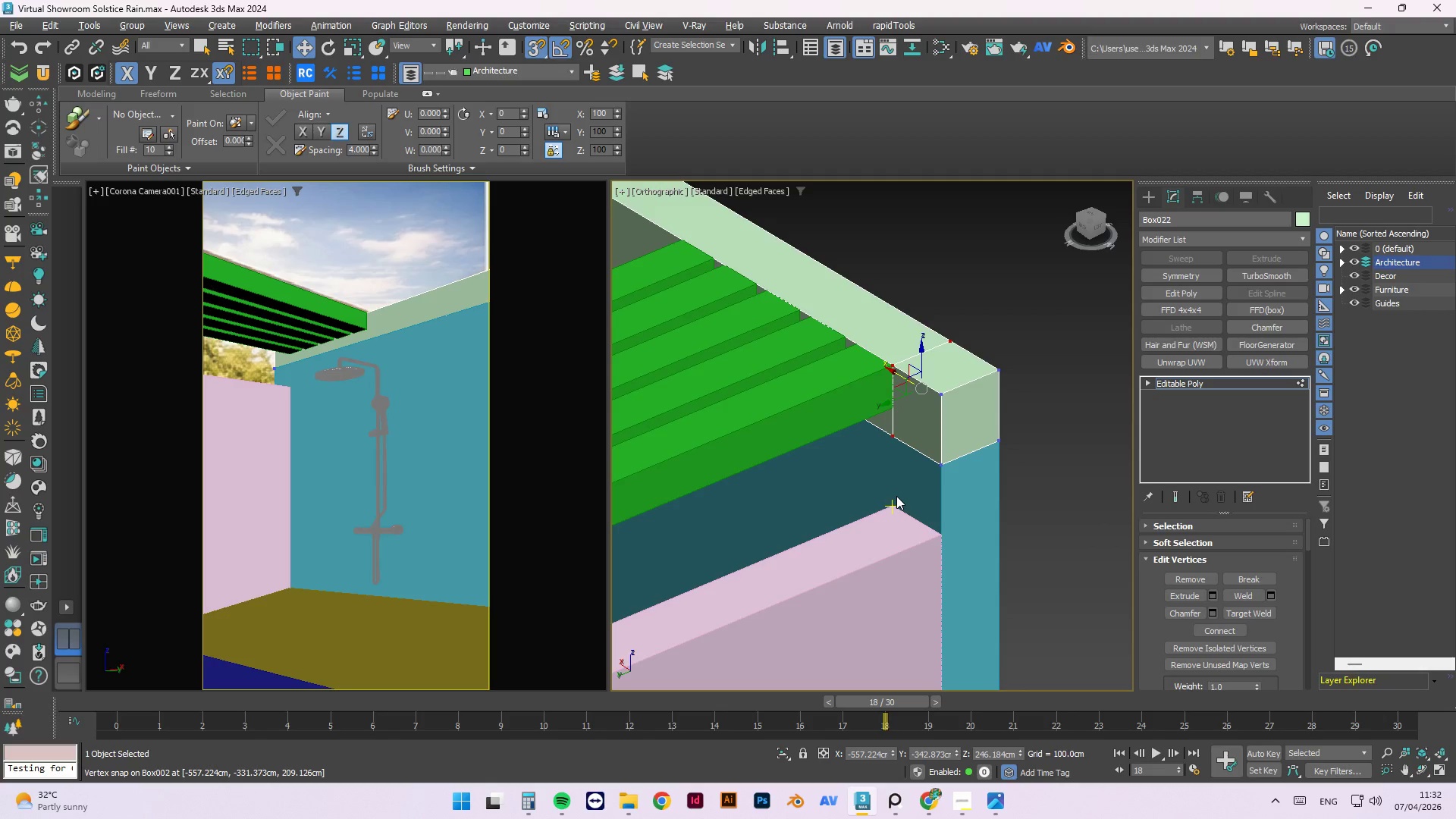 
key(4)
 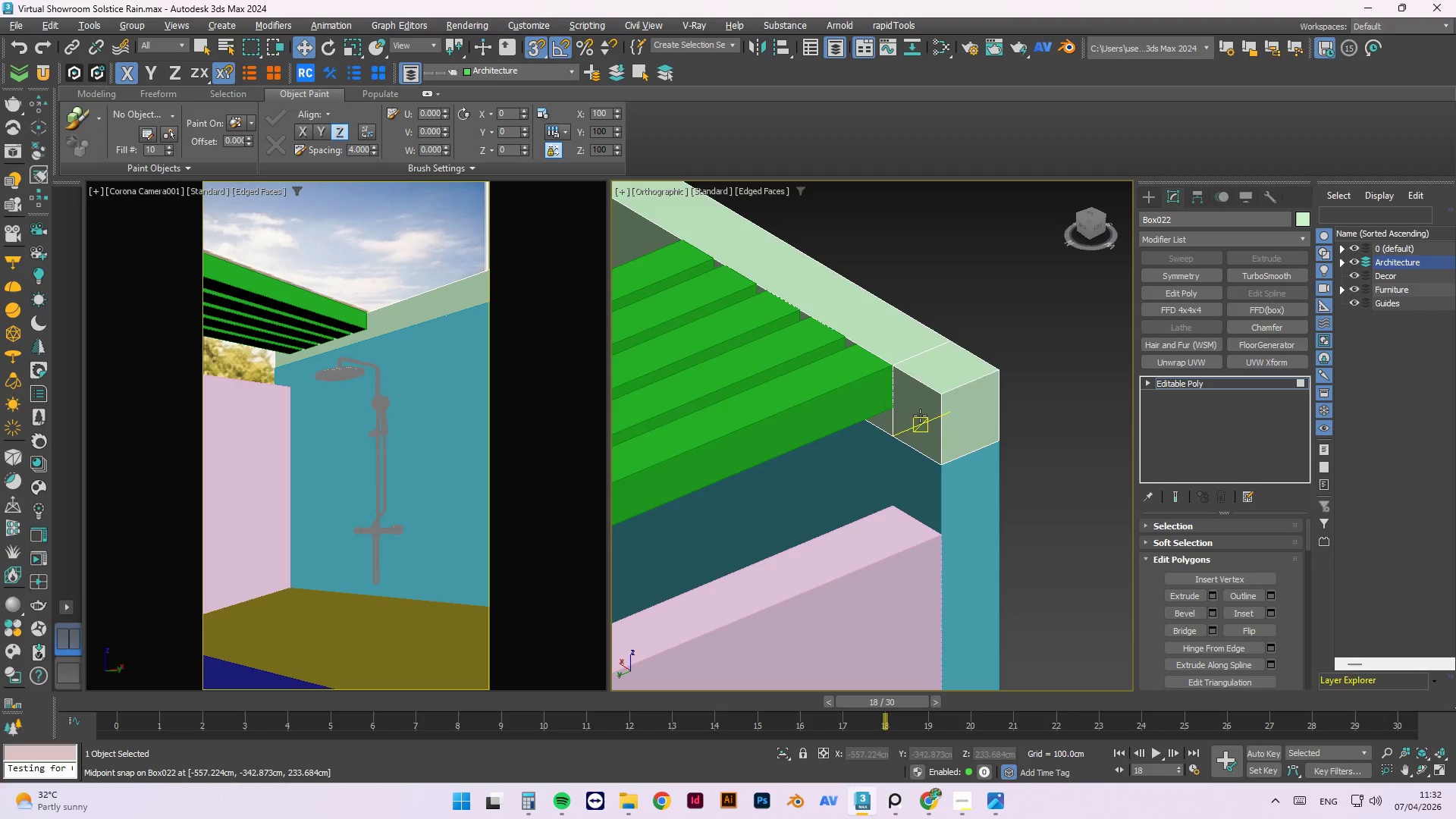 
left_click([922, 408])
 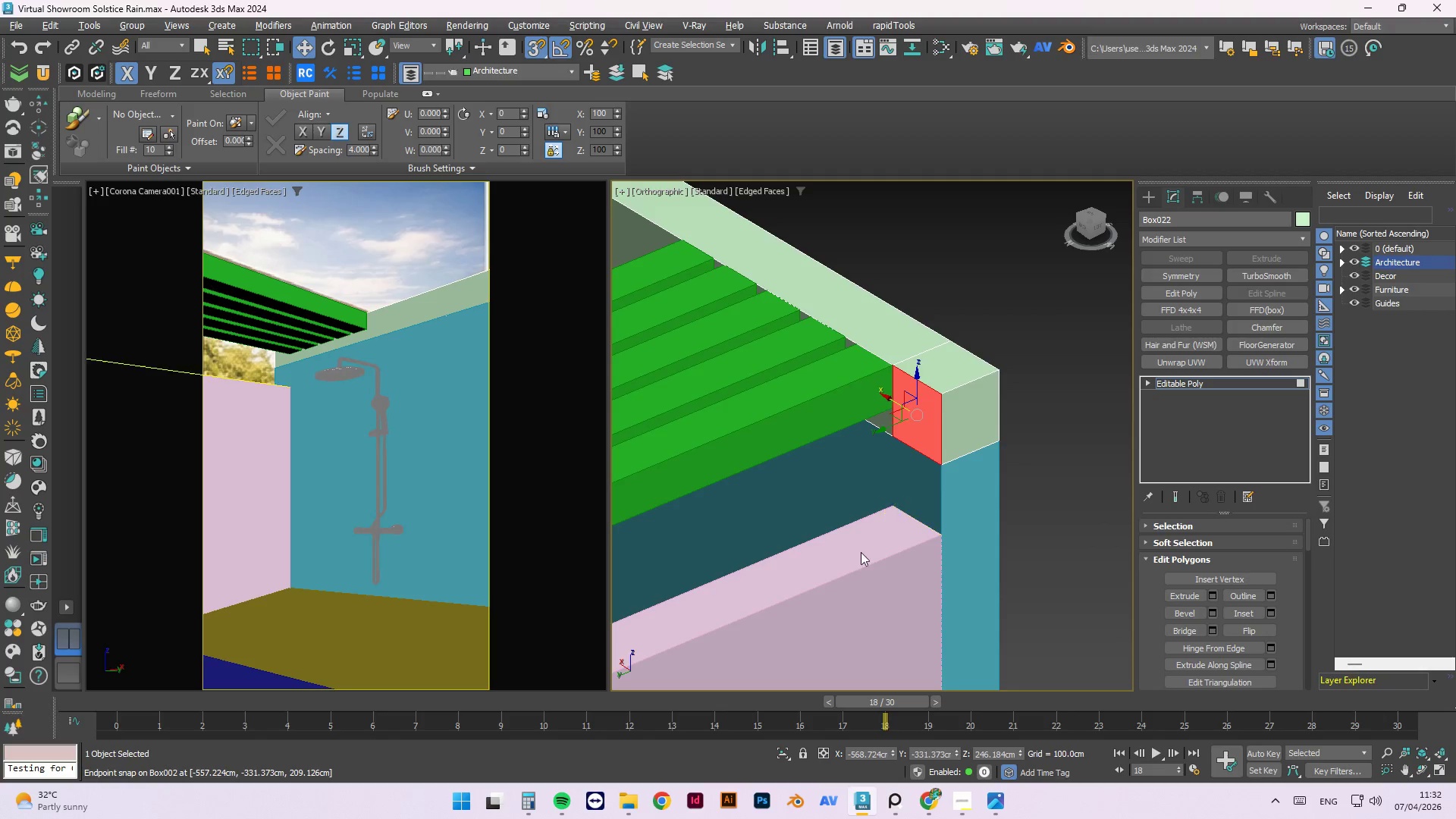 
hold_key(key=AltLeft, duration=0.83)
 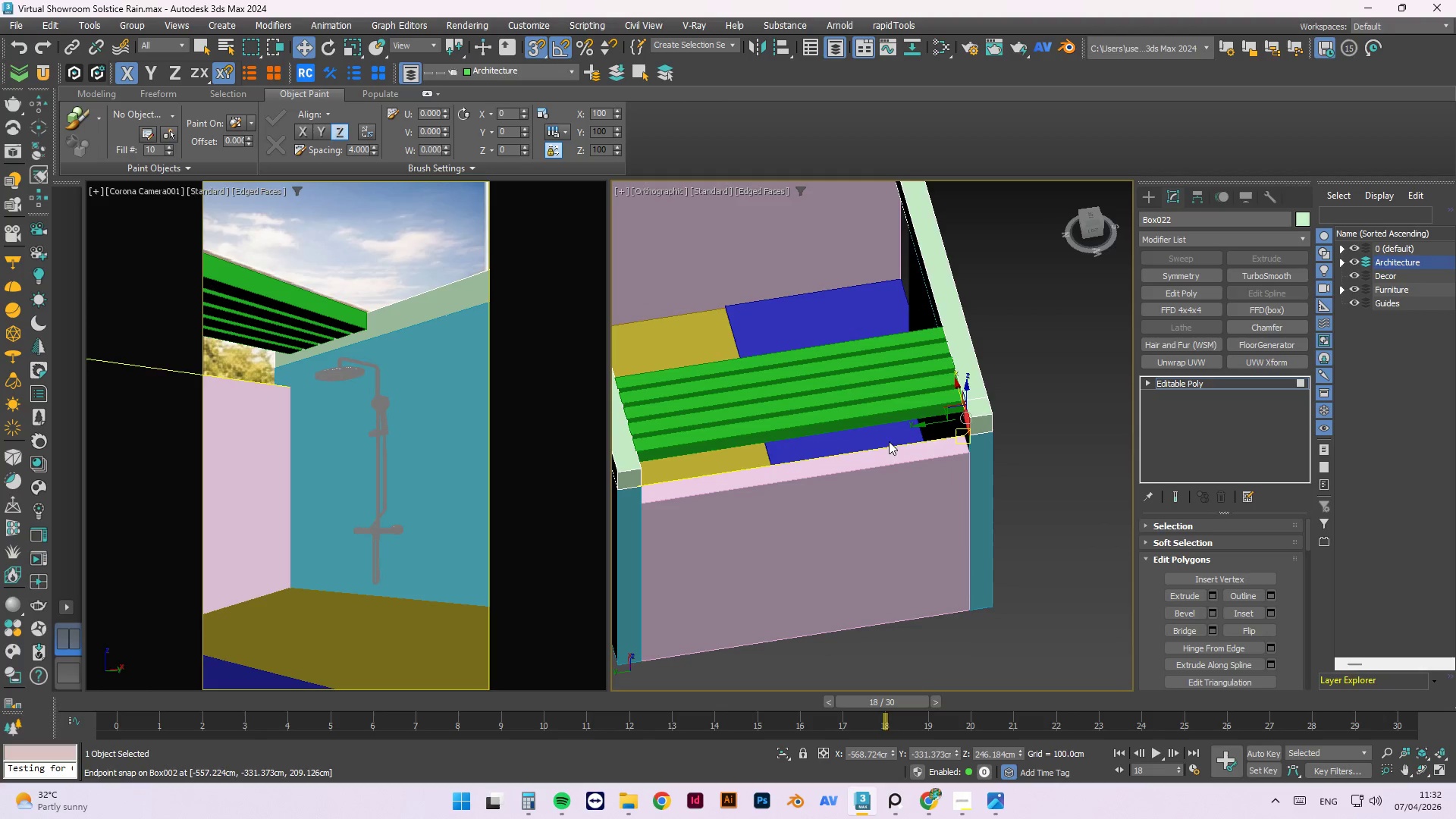 
scroll: coordinate [928, 413], scroll_direction: down, amount: 5.0
 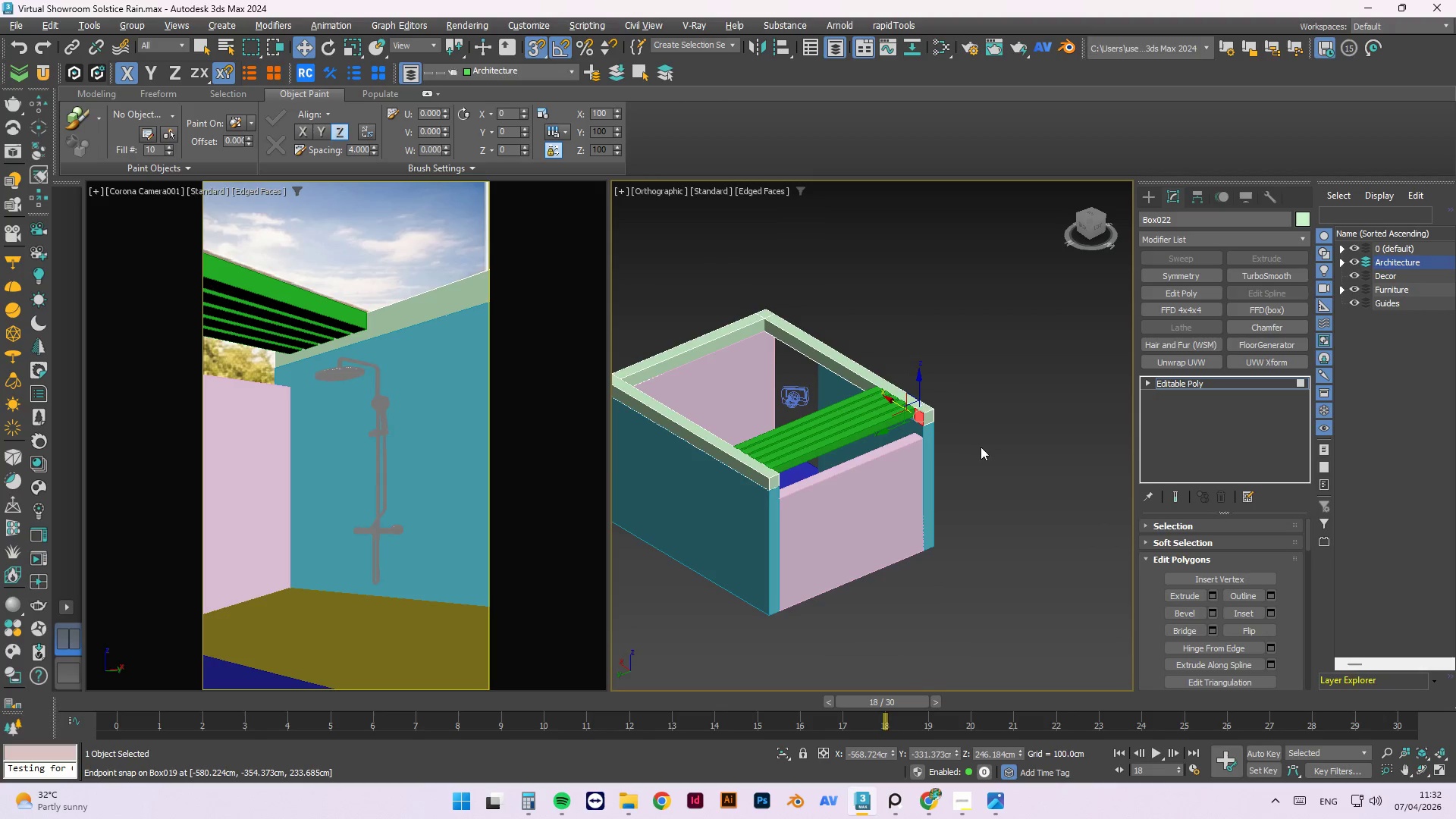 
scroll: coordinate [876, 428], scroll_direction: up, amount: 1.0
 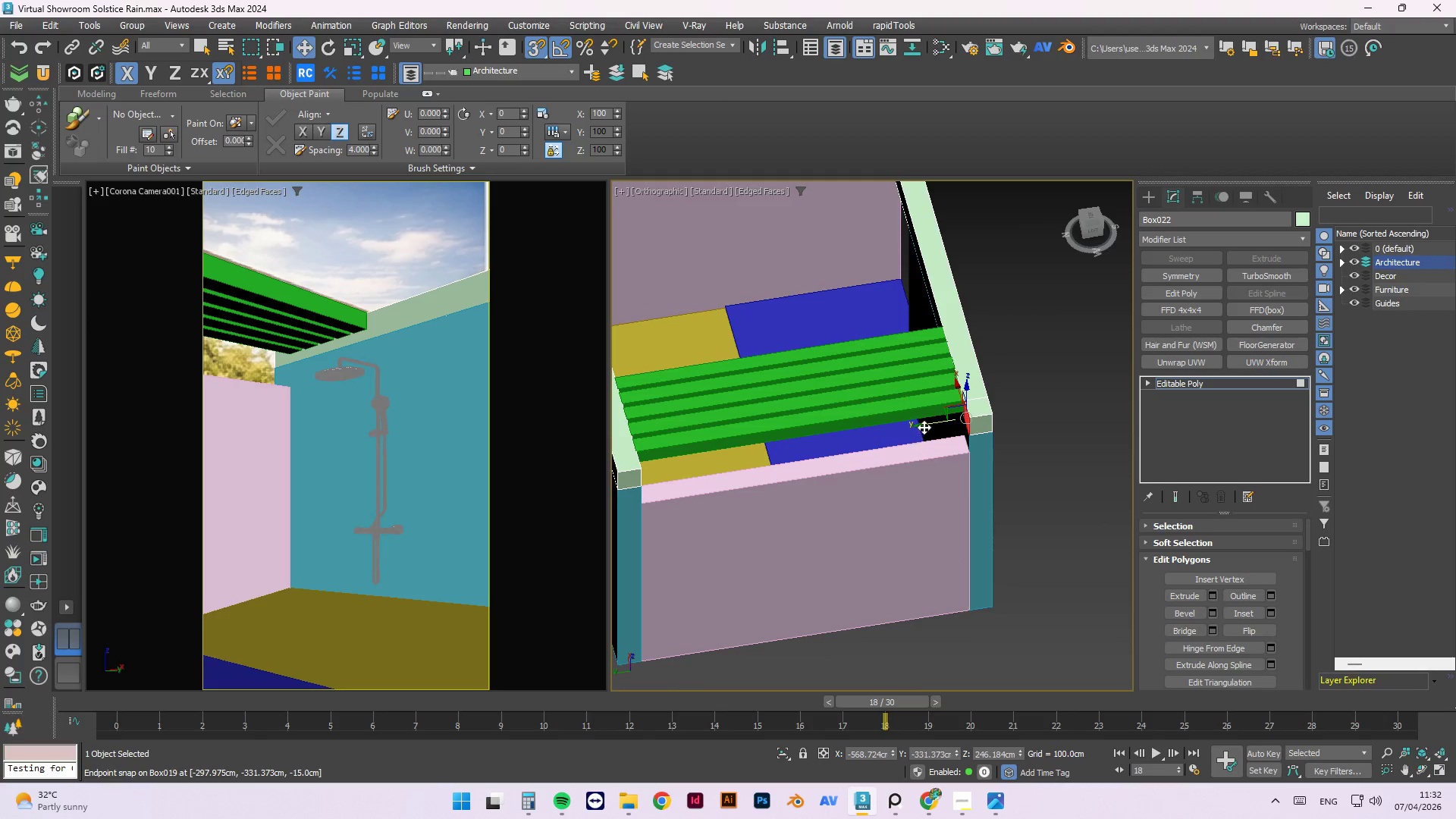 
hold_key(key=ShiftLeft, duration=1.52)
left_click_drag(start_coordinate=[924, 425], to_coordinate=[638, 485])
 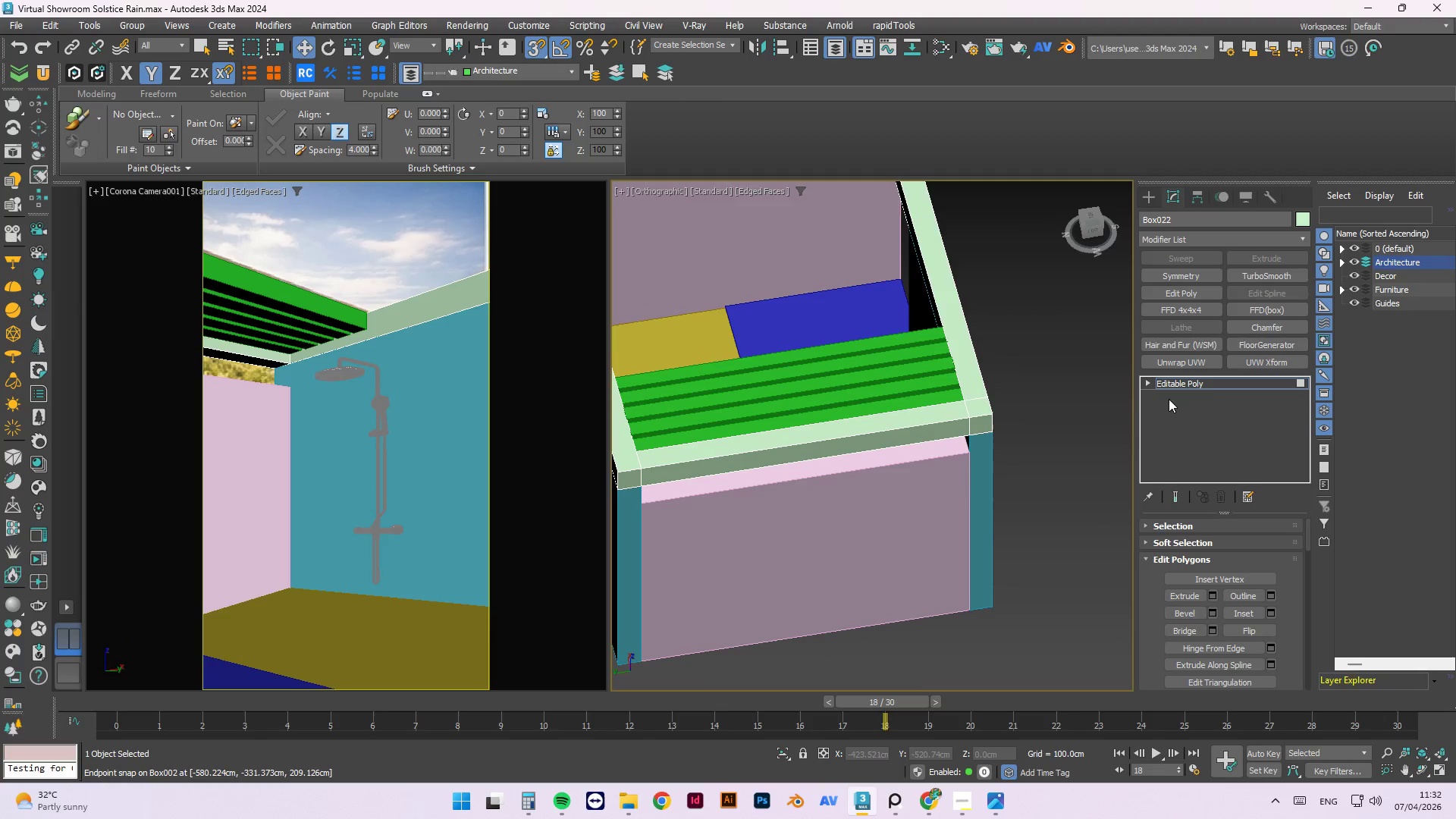 
hold_key(key=ShiftLeft, duration=0.78)
 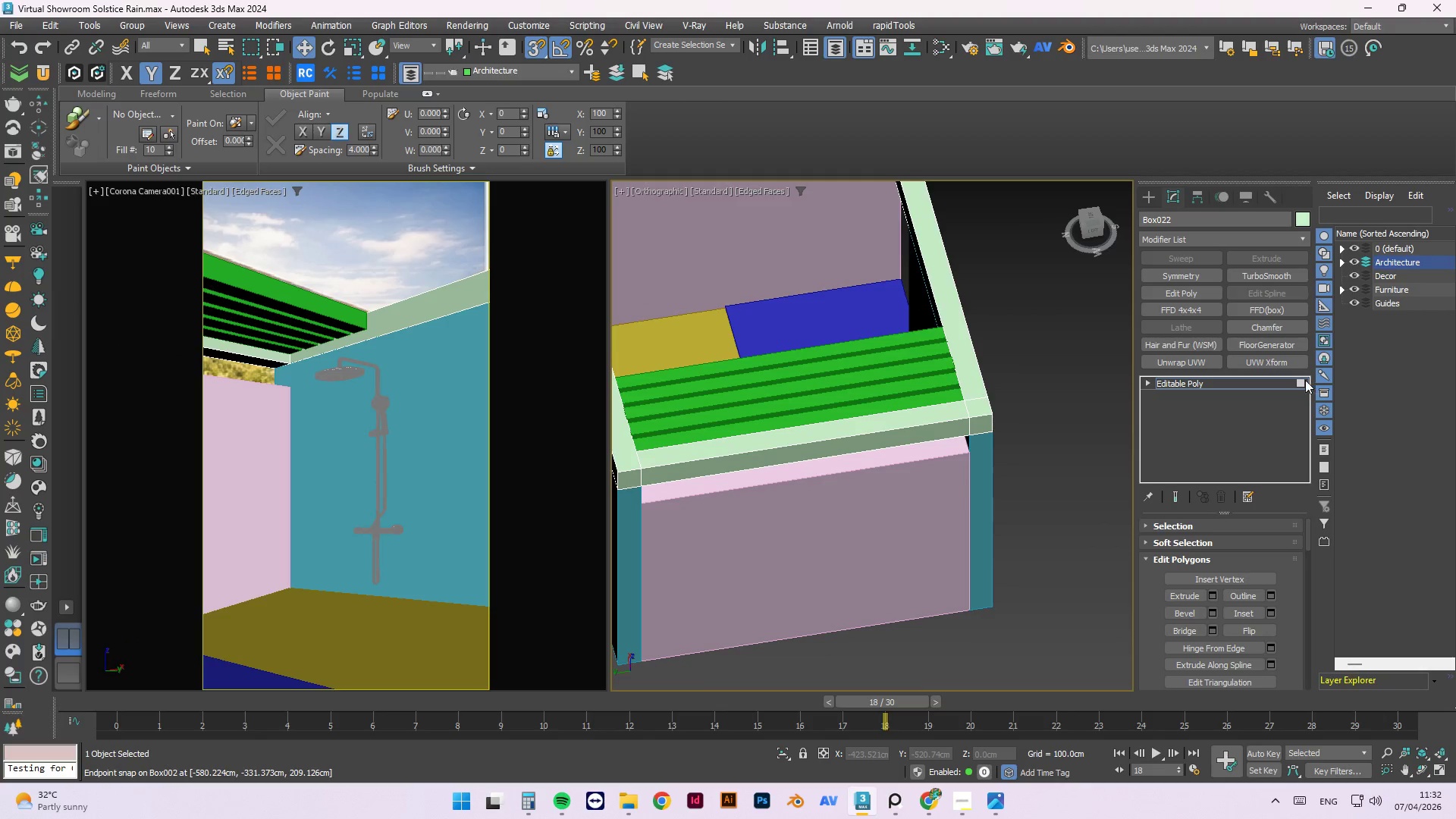 
left_click([1304, 382])
 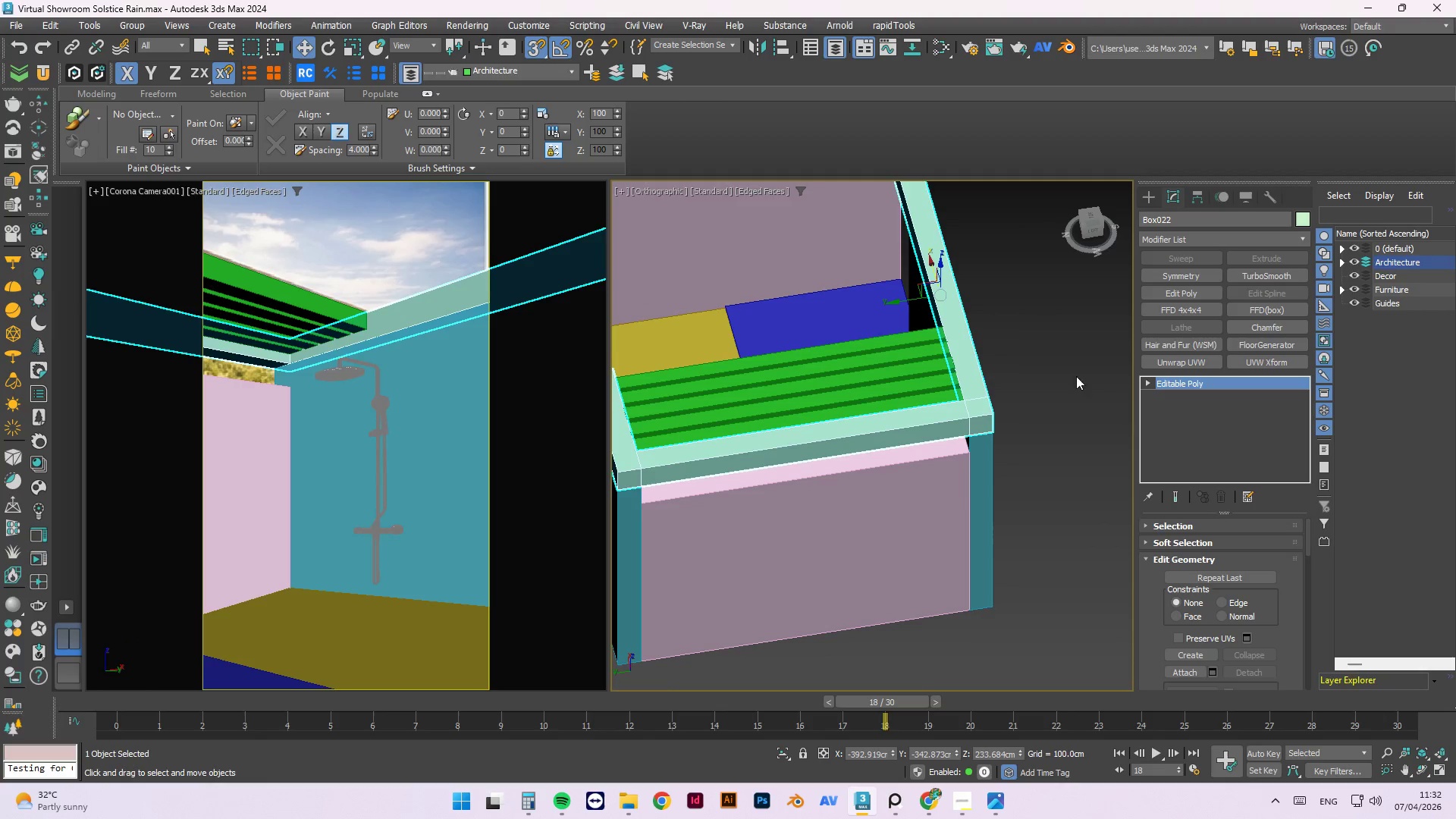 
left_click([1043, 377])
 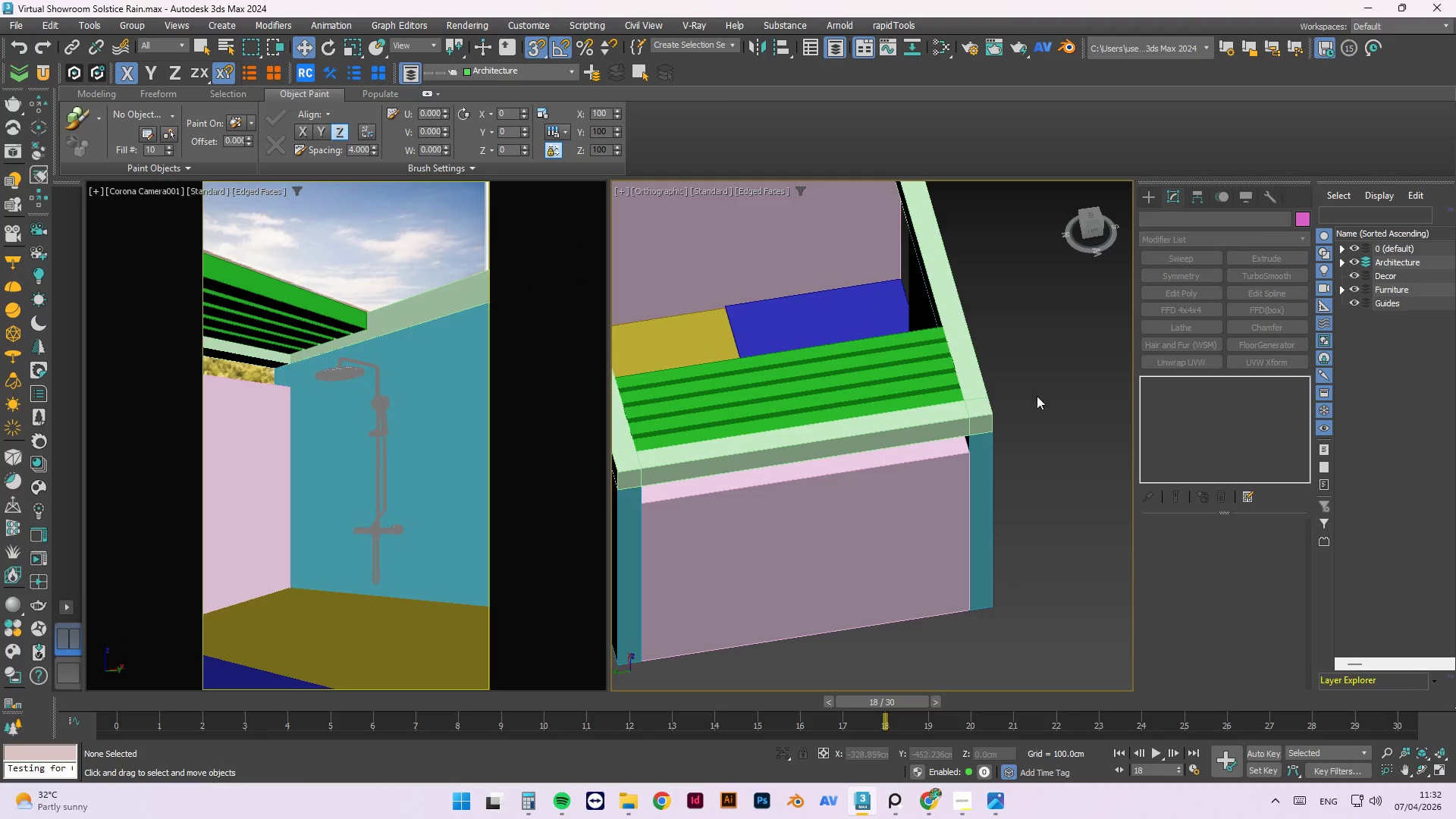 
hold_key(key=AltLeft, duration=1.52)
 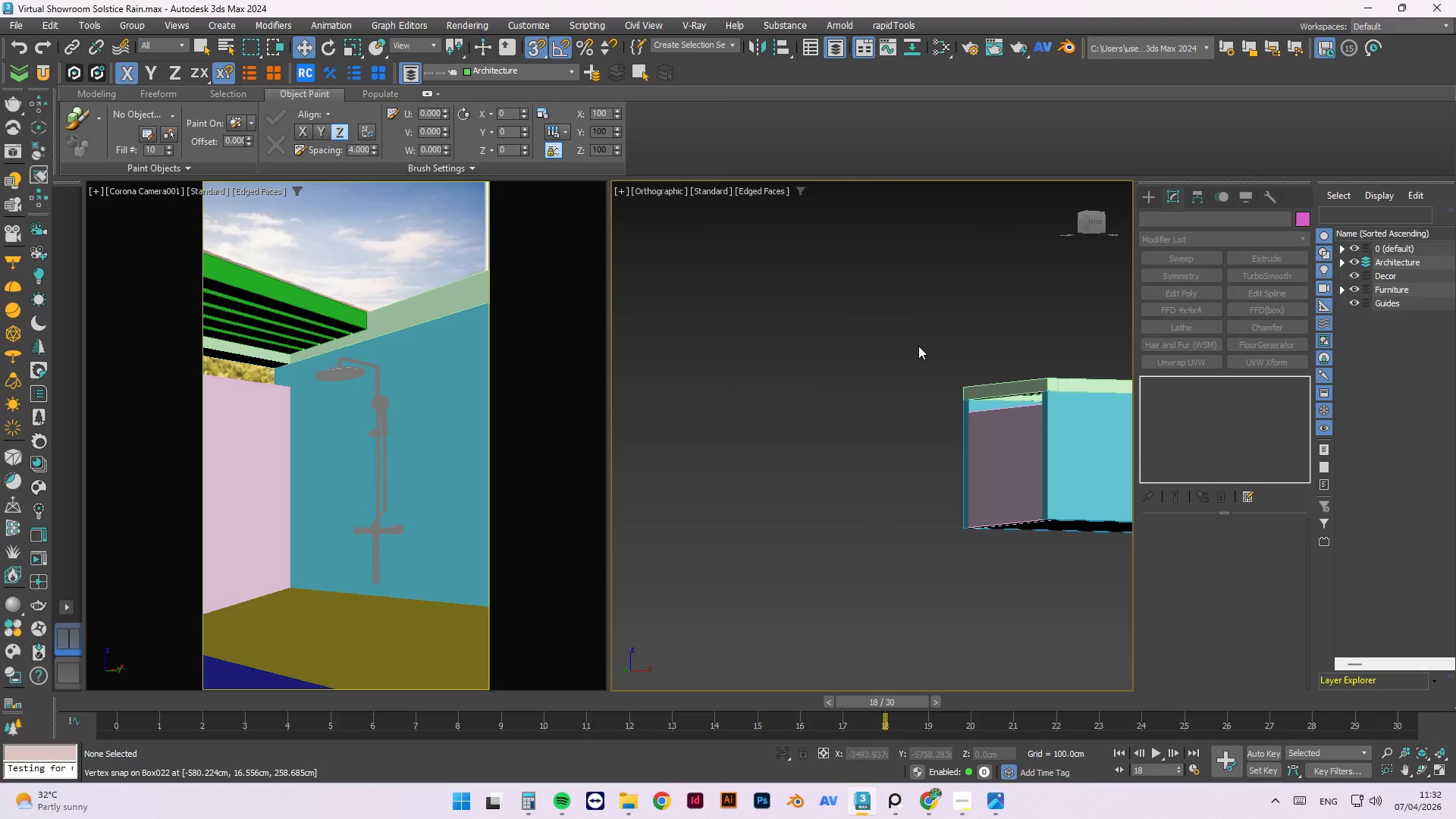 
scroll: coordinate [1032, 421], scroll_direction: down, amount: 2.0
 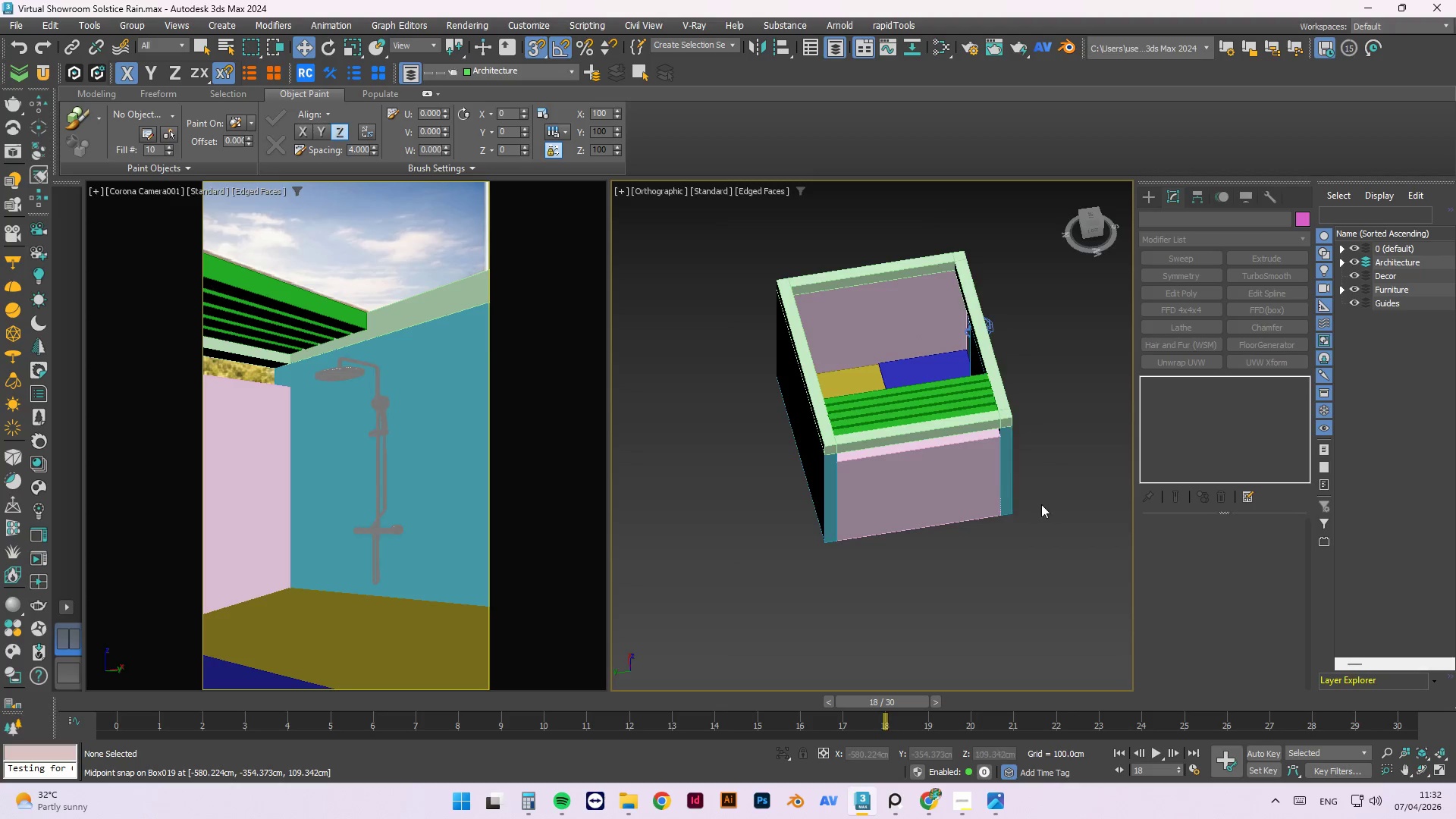 
key(Control+S)
 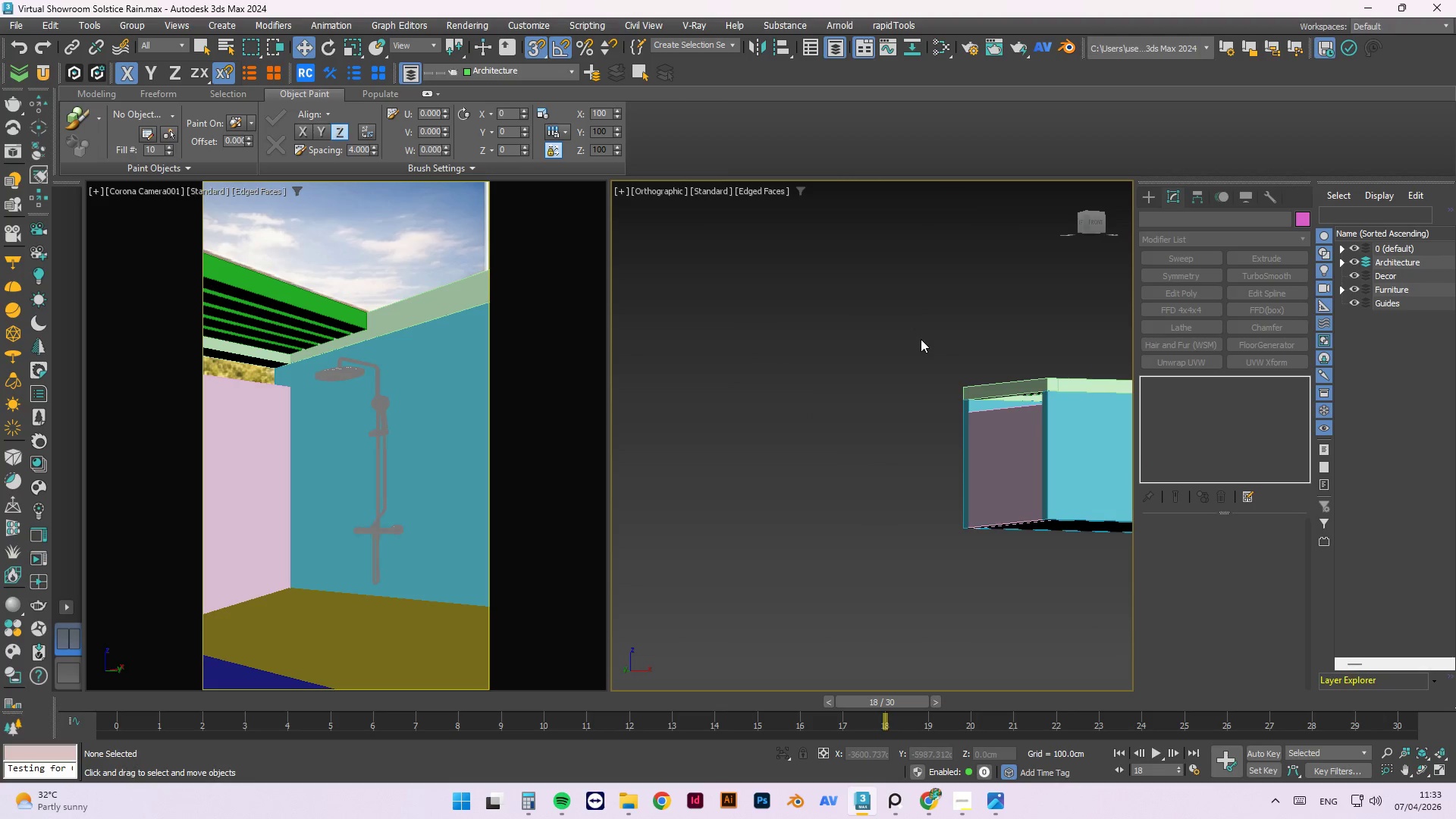 
hold_key(key=AltLeft, duration=0.45)
 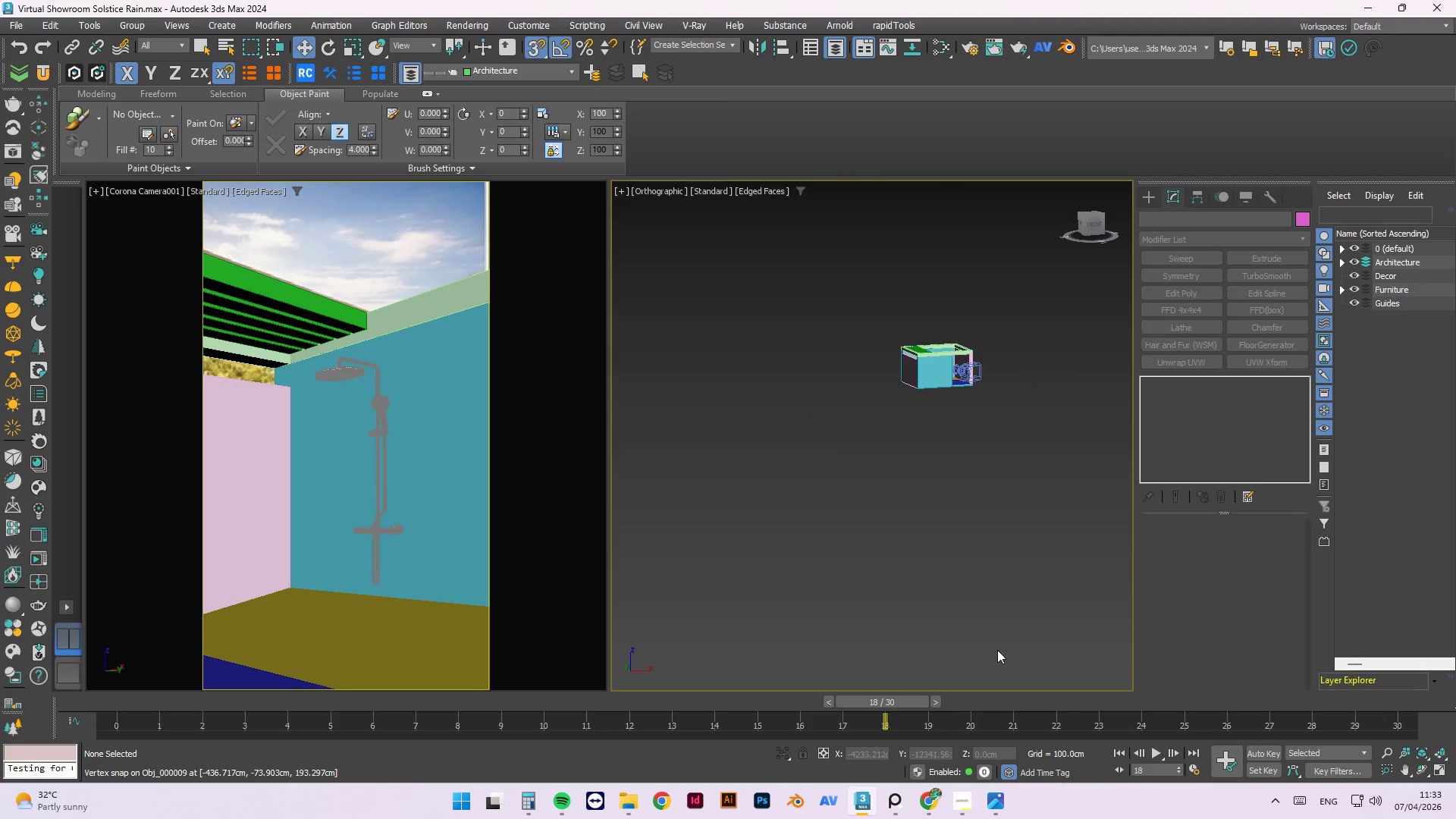 
scroll: coordinate [836, 427], scroll_direction: down, amount: 4.0
 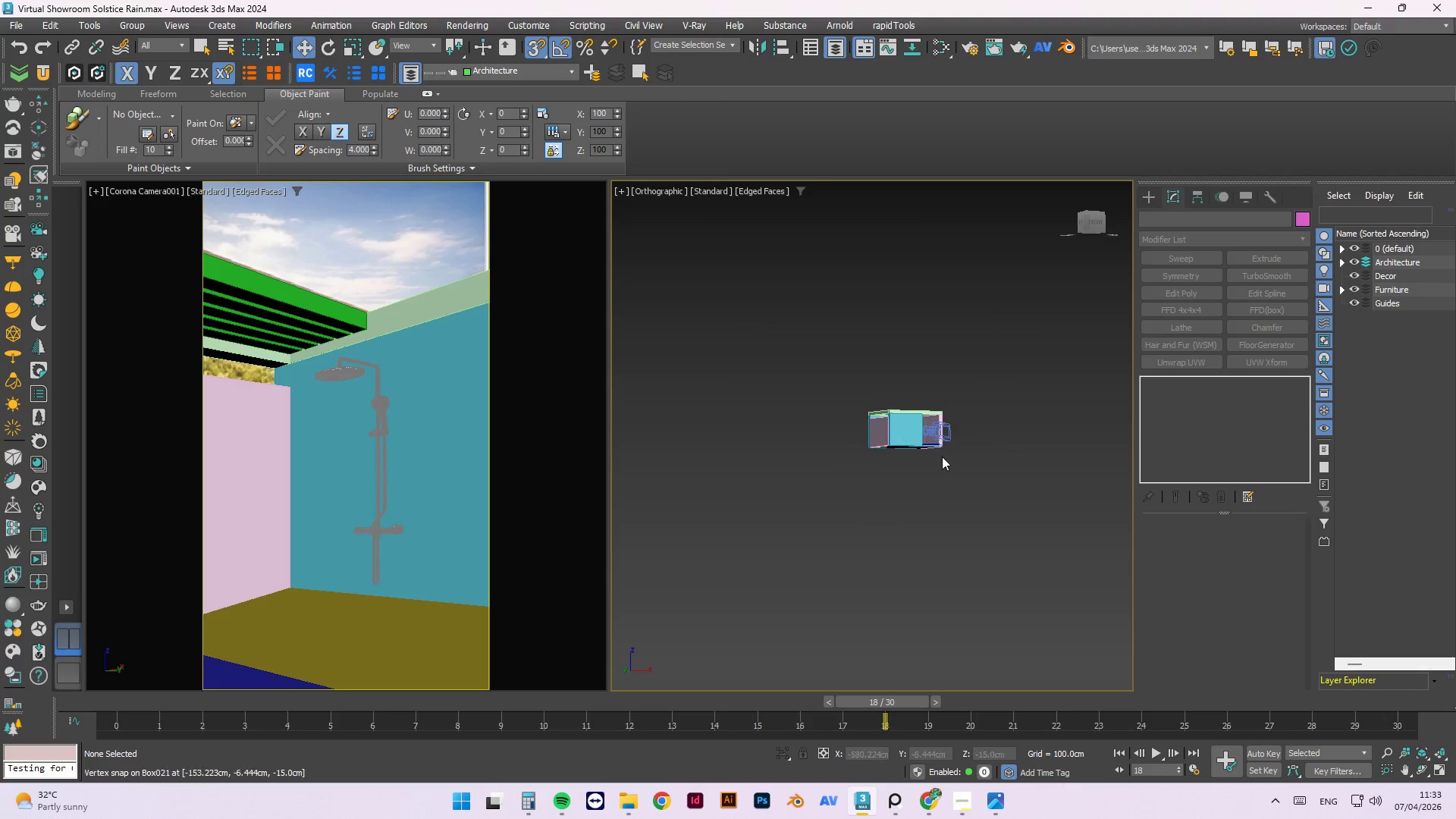 
left_click([969, 807])